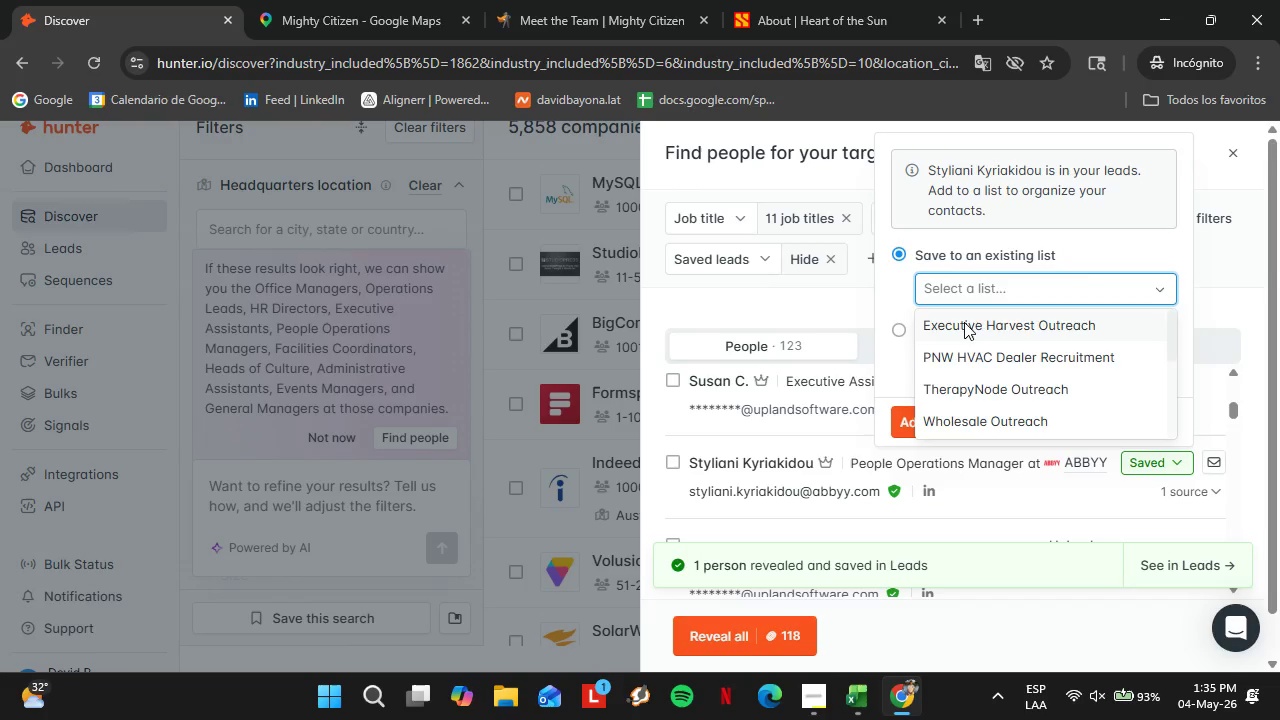 
left_click([963, 320])
 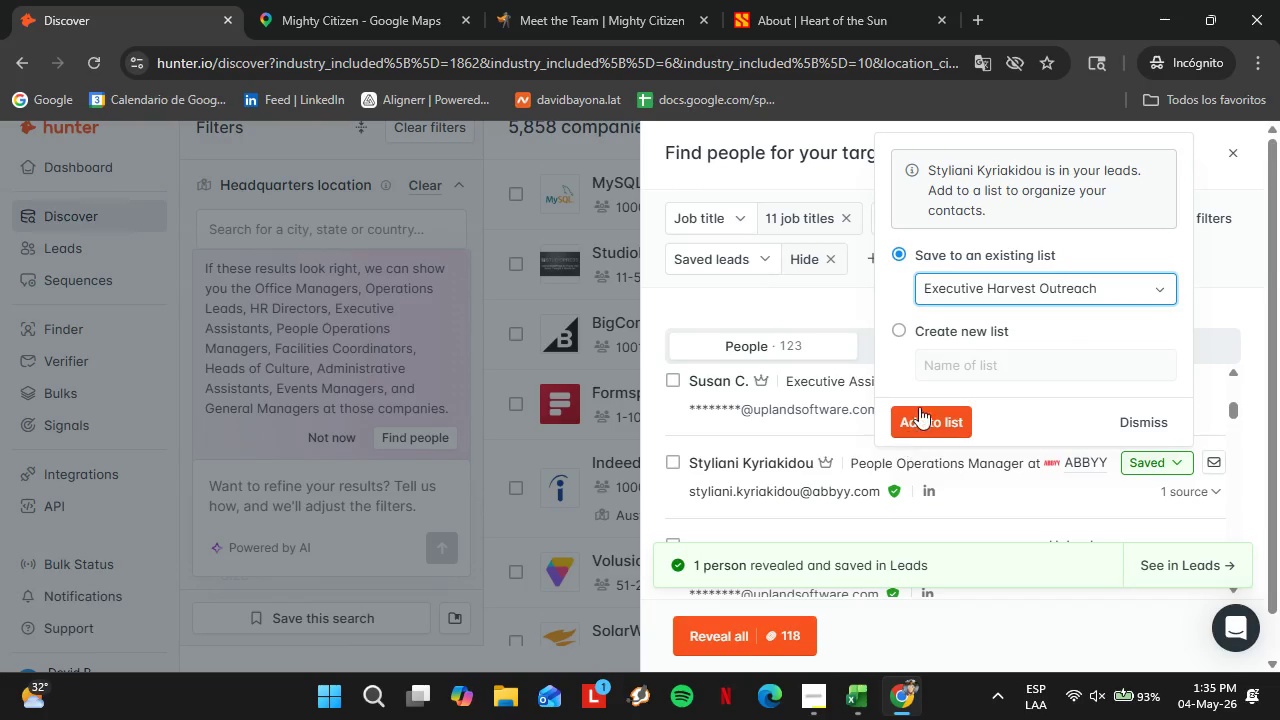 
left_click([920, 406])
 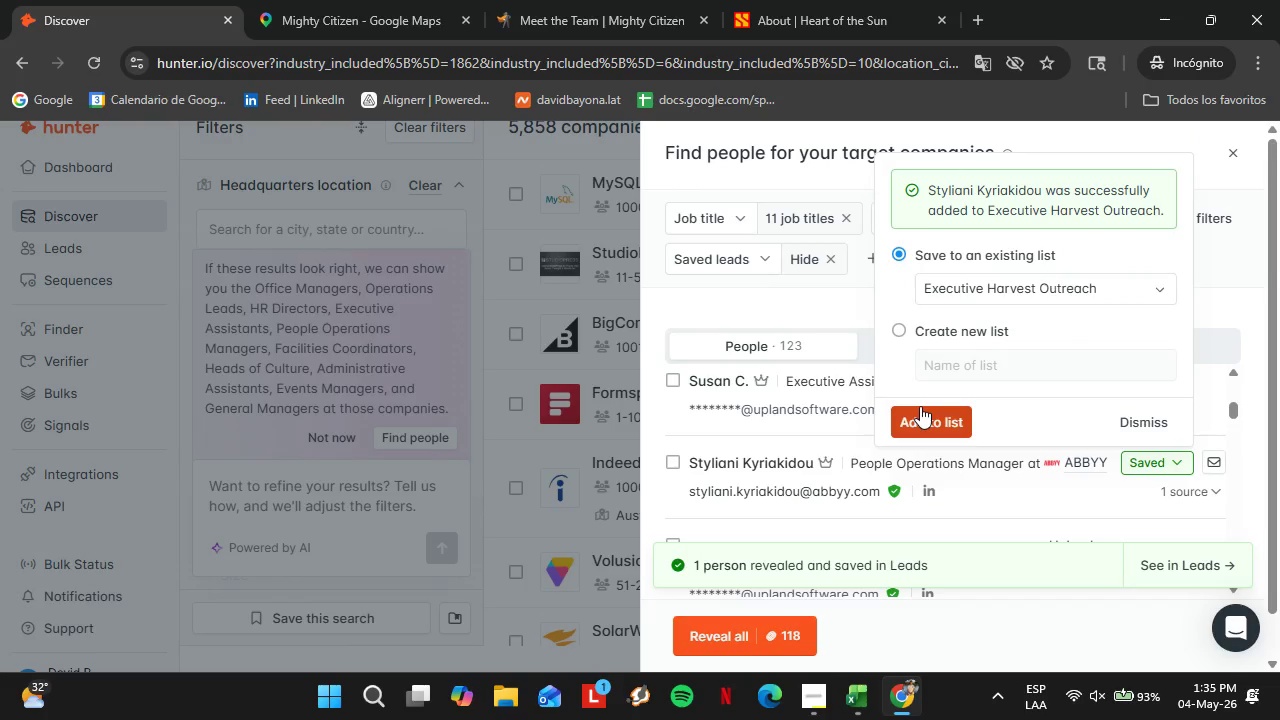 
wait(13.39)
 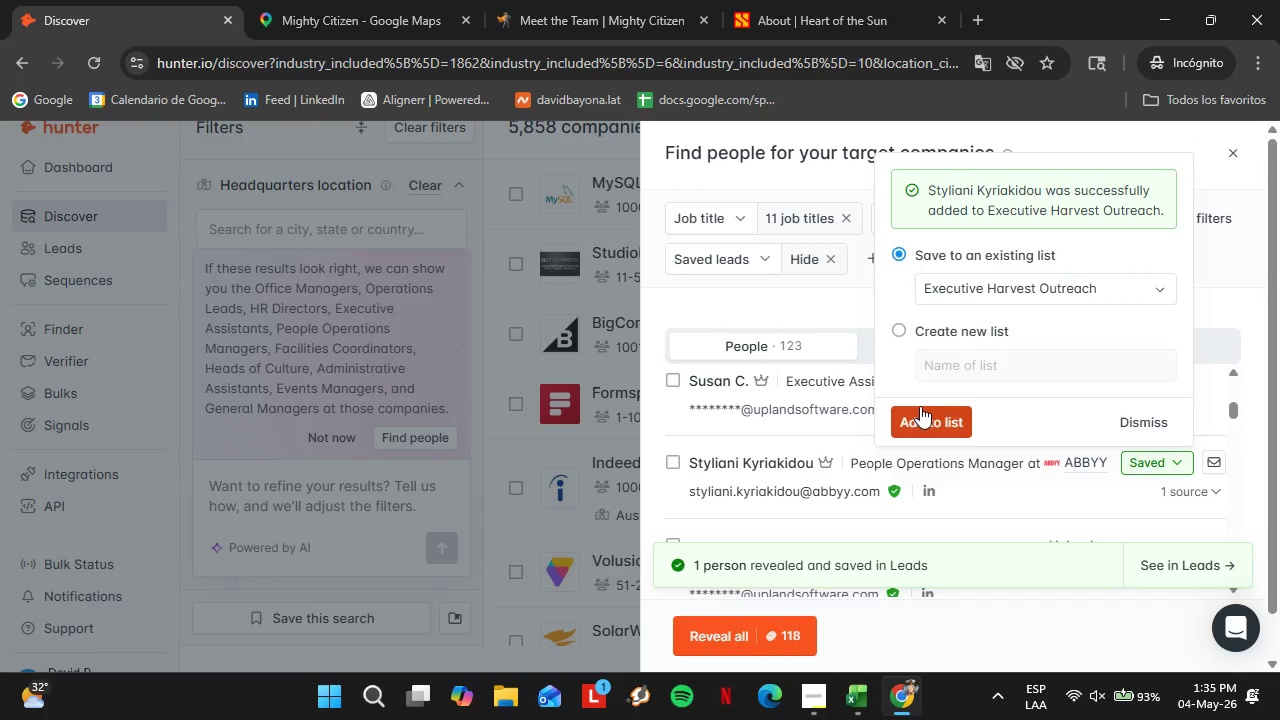 
left_click([1159, 421])
 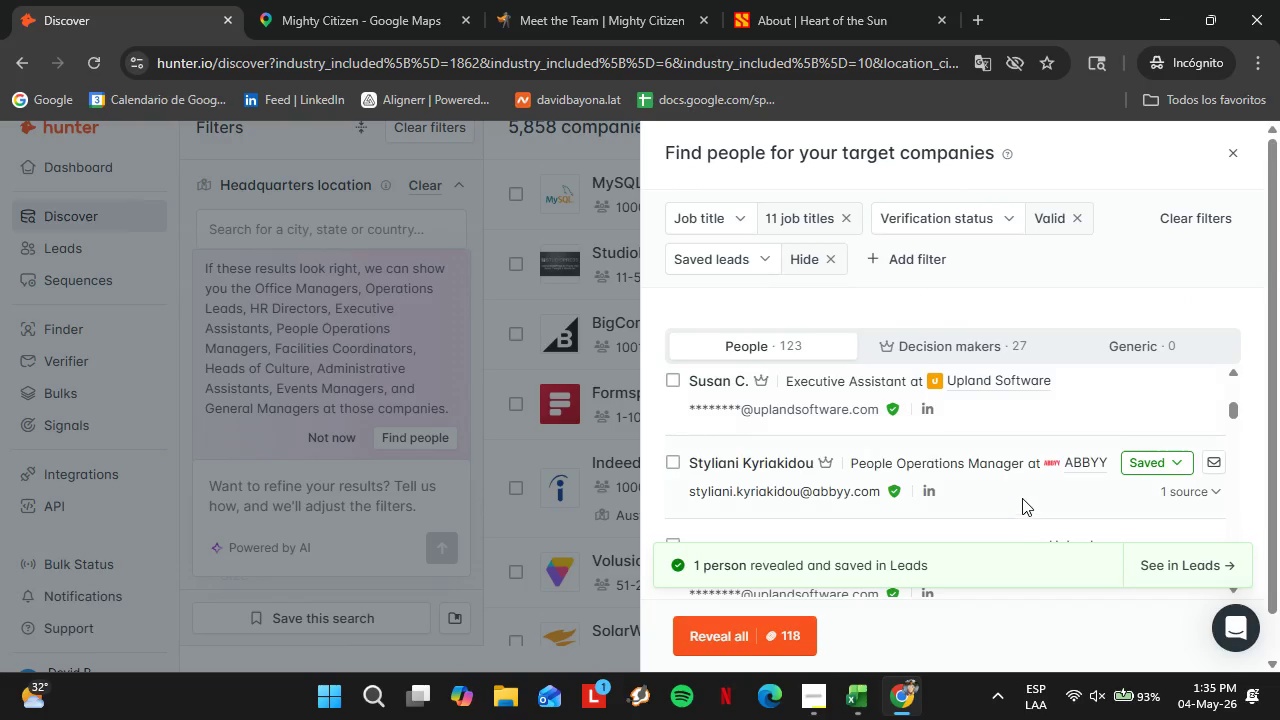 
scroll: coordinate [977, 492], scroll_direction: down, amount: 4.0
 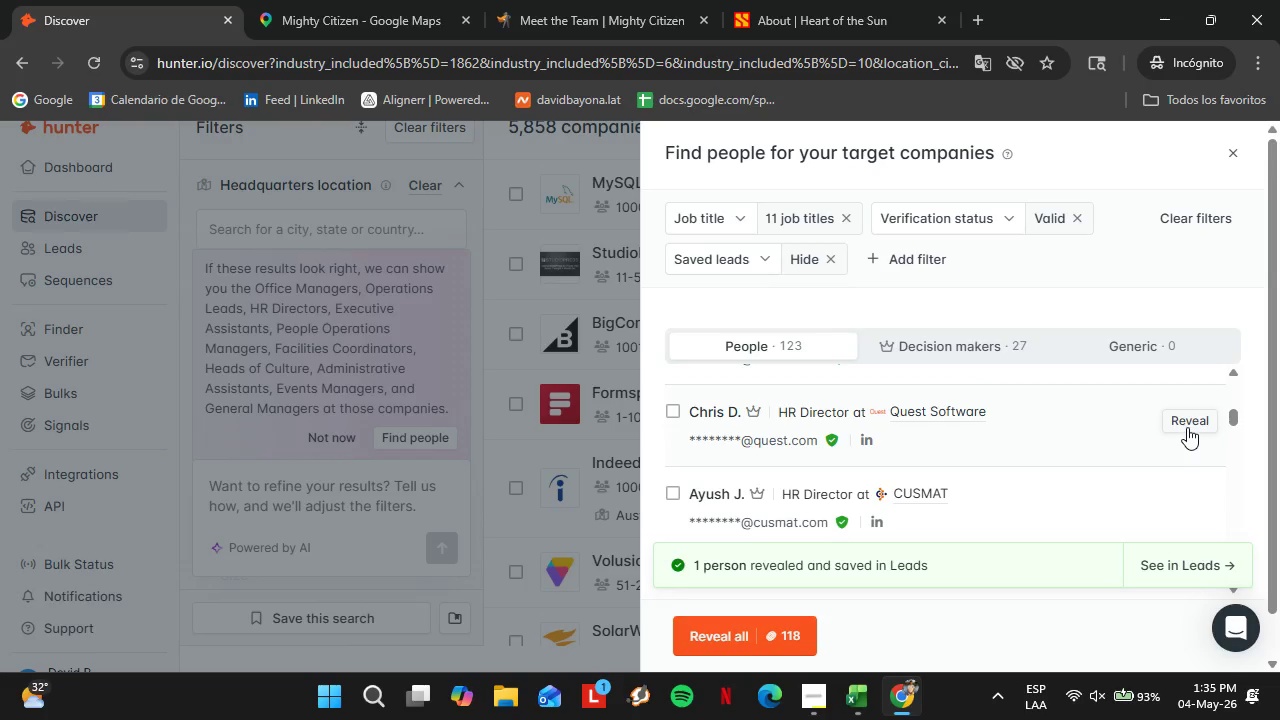 
left_click([1187, 426])
 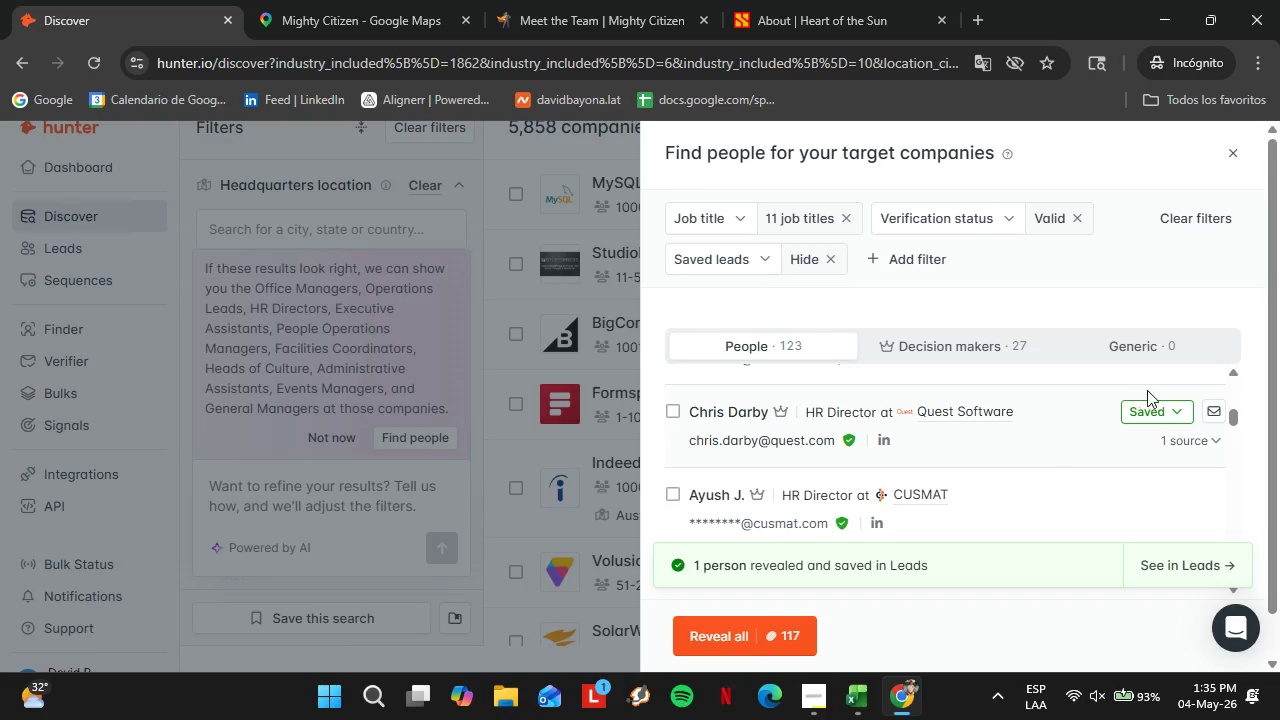 
left_click([1163, 412])
 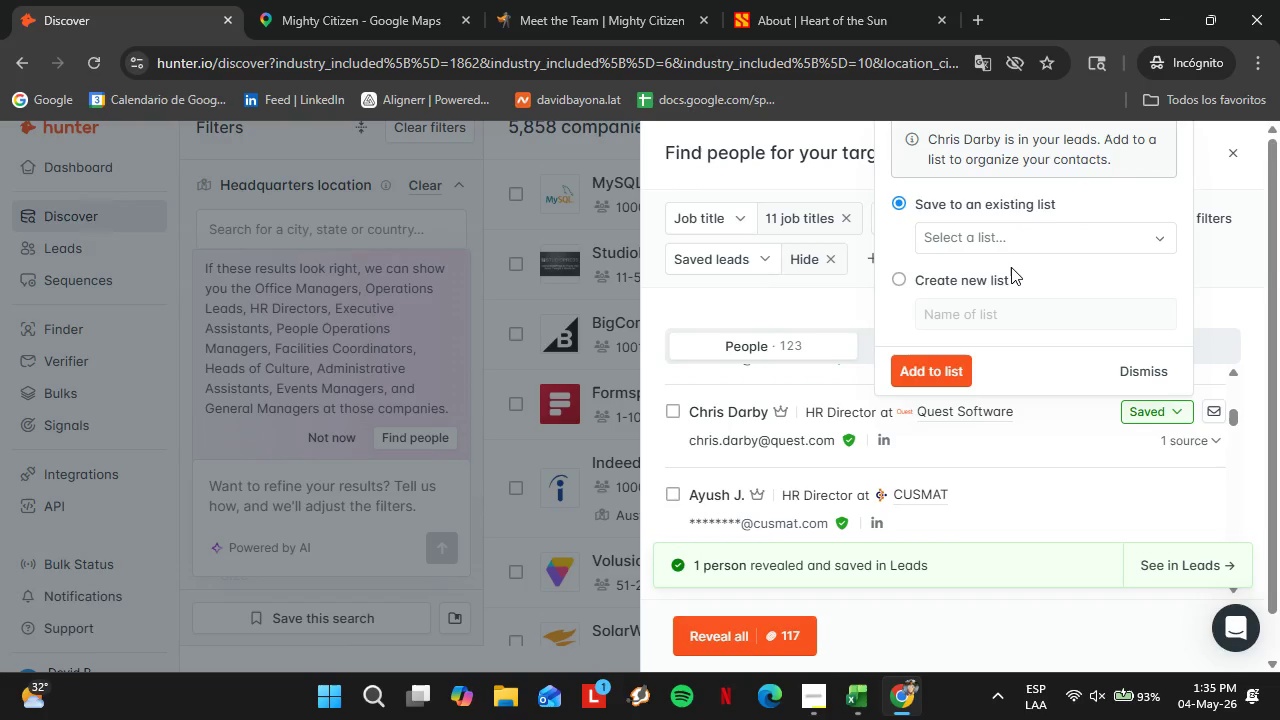 
left_click([1007, 250])
 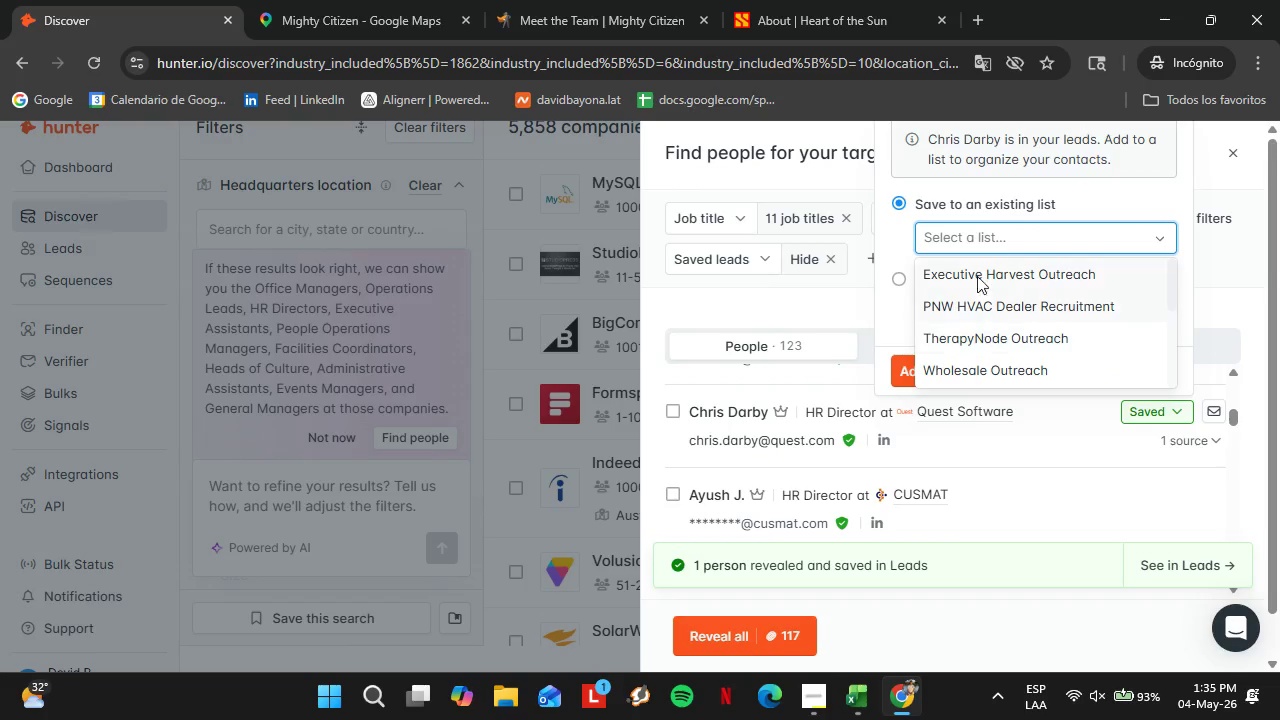 
left_click([971, 257])
 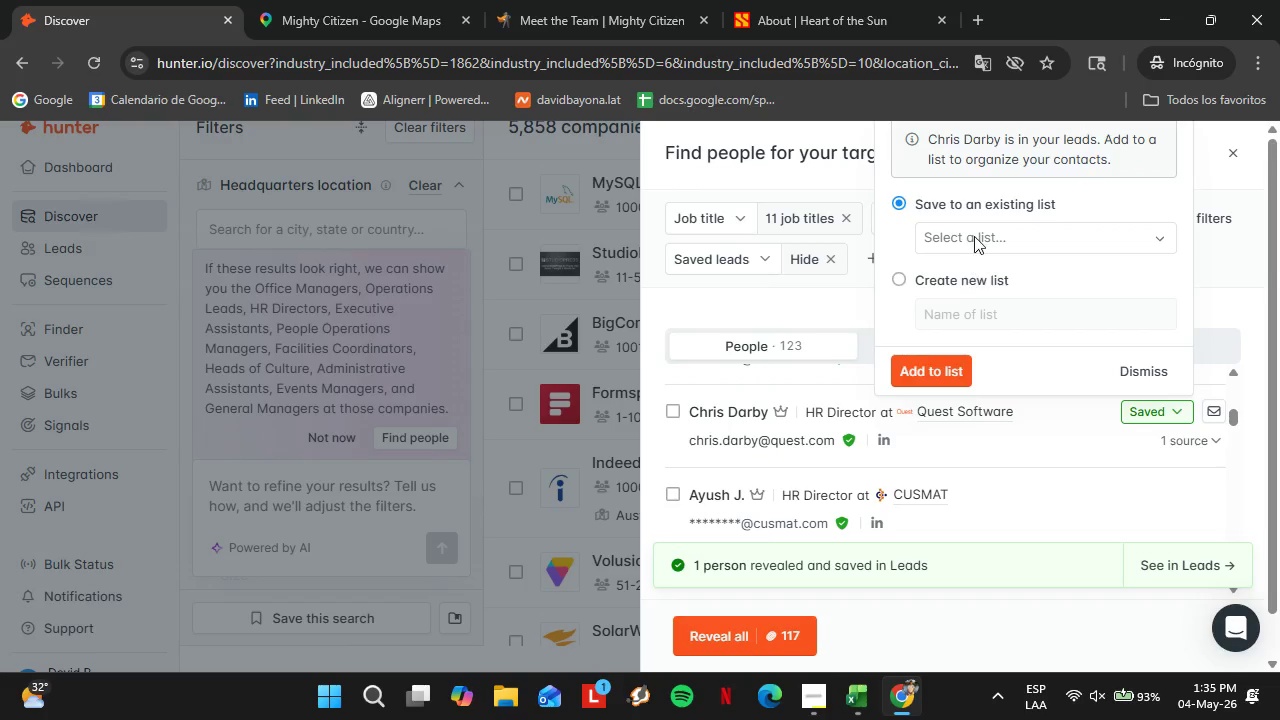 
left_click([974, 230])
 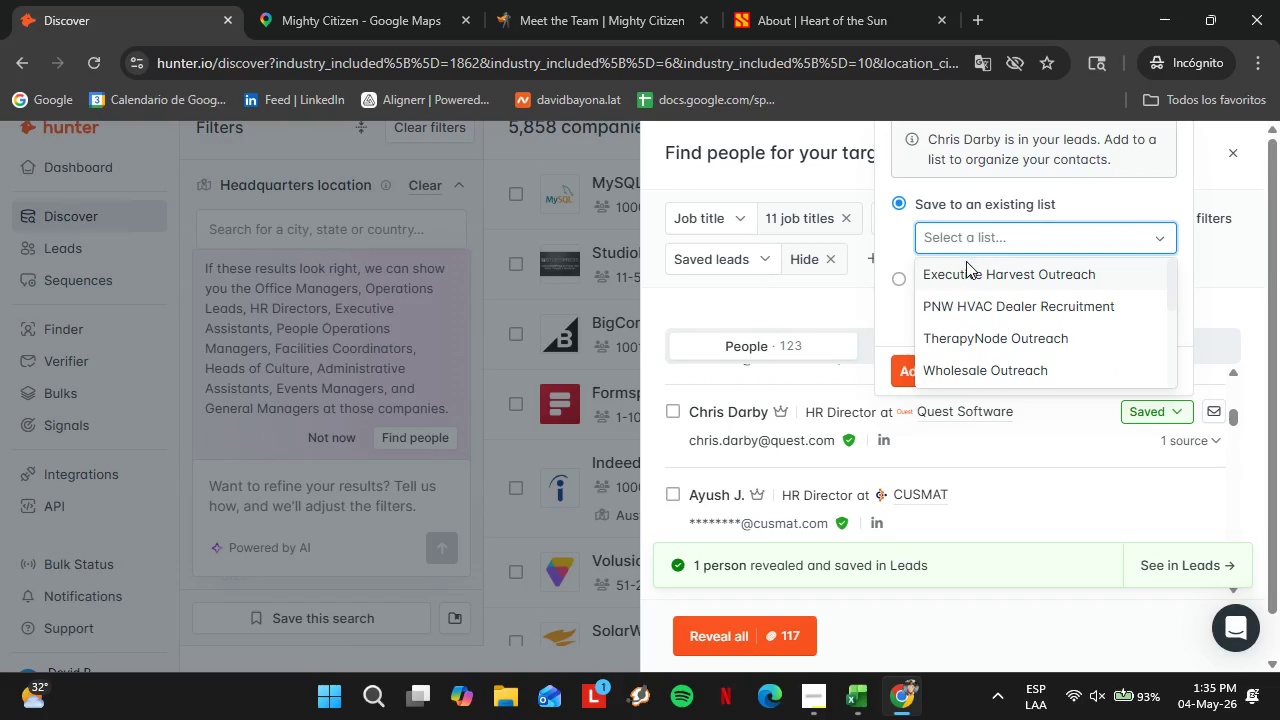 
left_click([963, 270])
 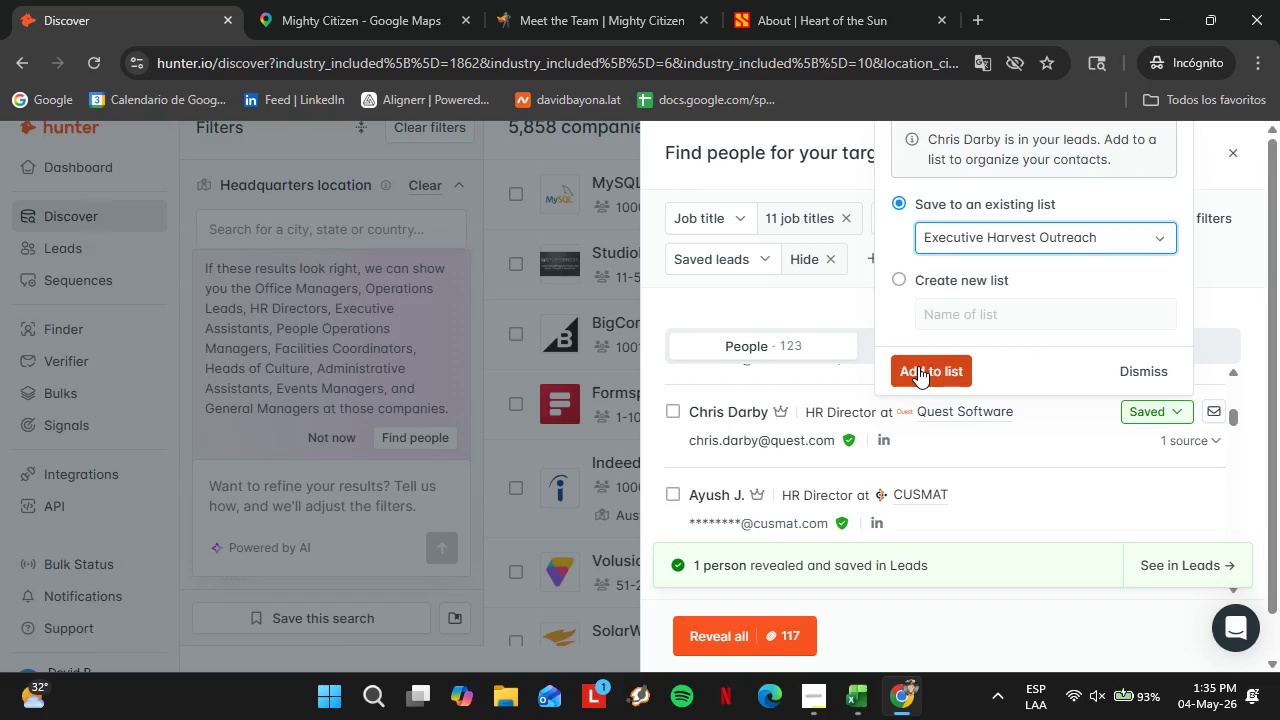 
left_click([918, 366])
 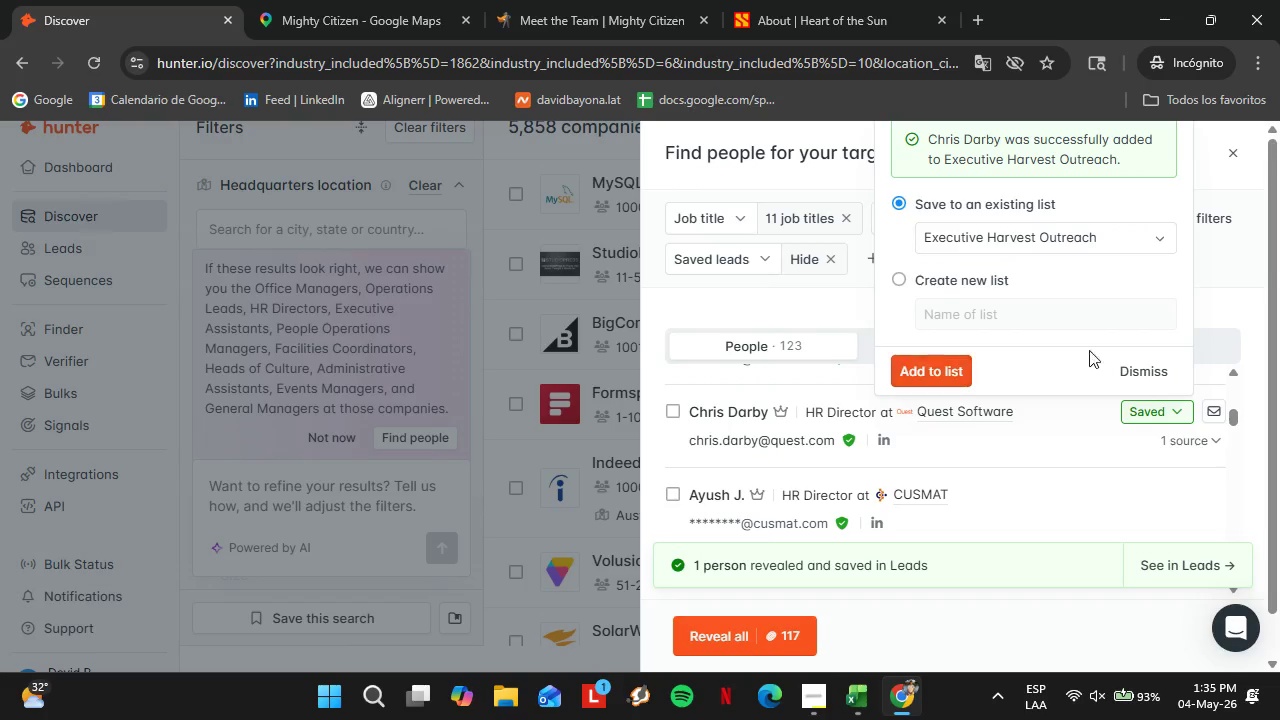 
left_click([1125, 369])
 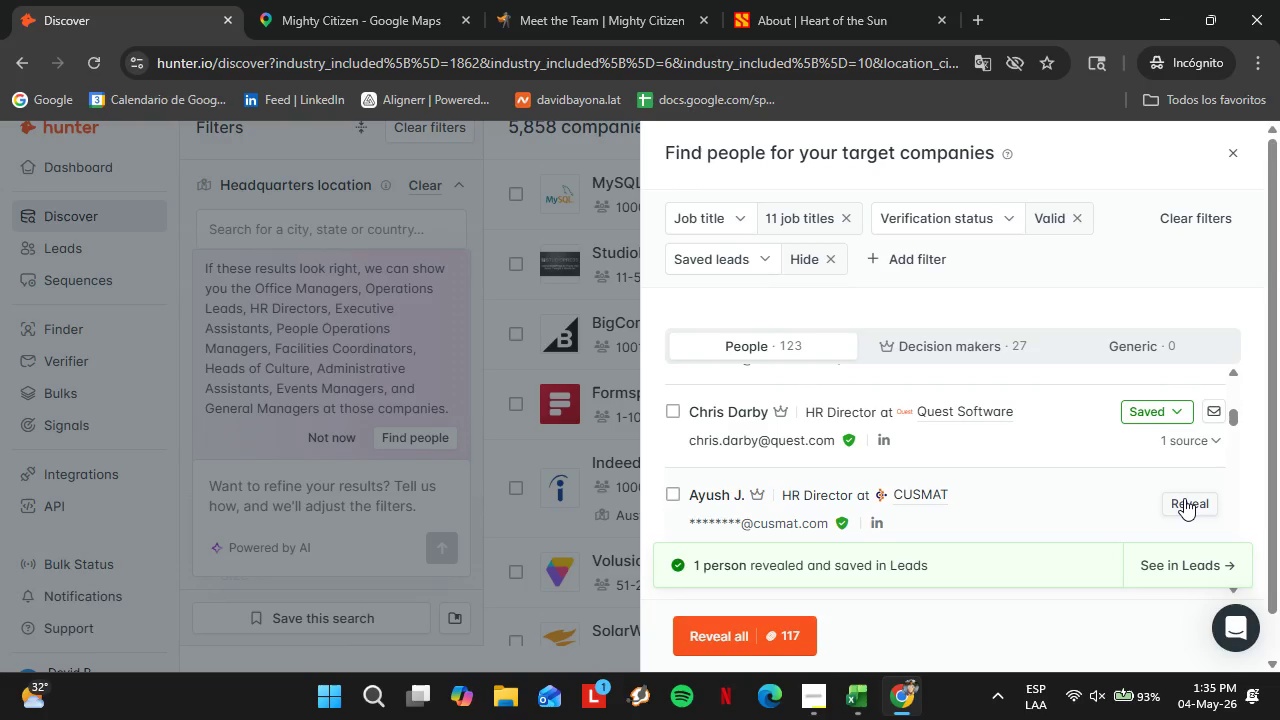 
left_click([1184, 498])
 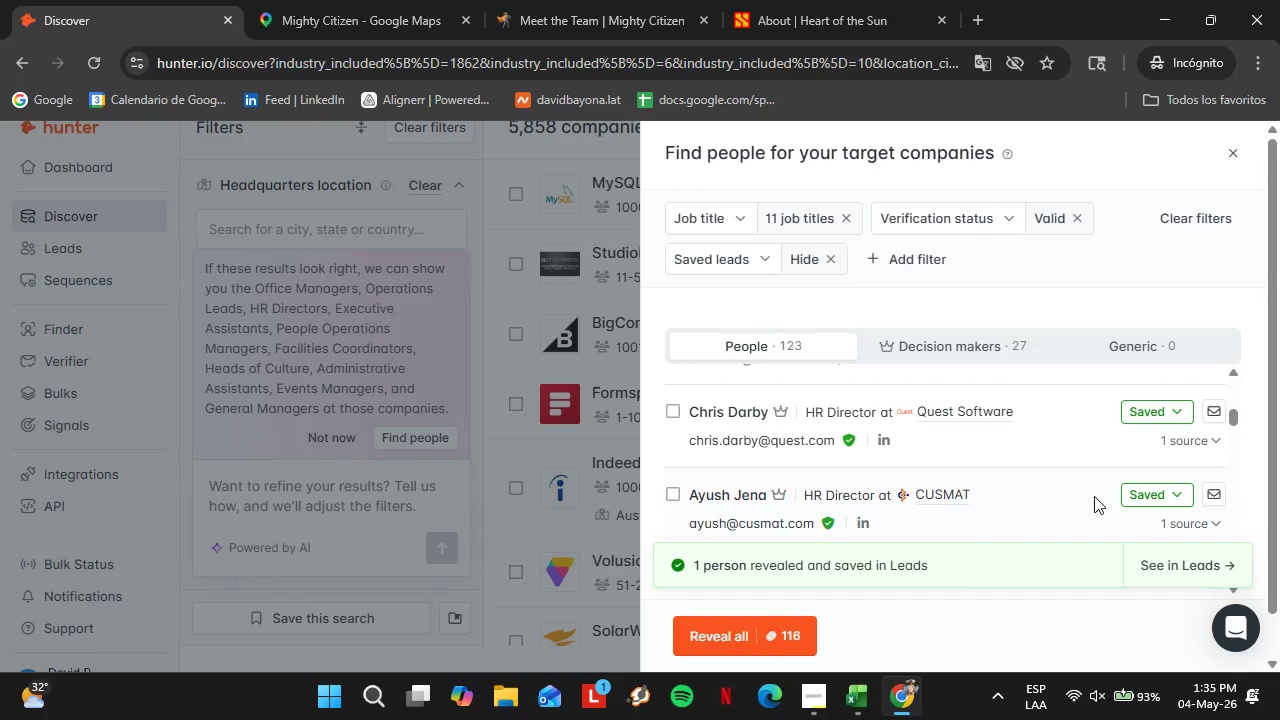 
left_click([1168, 500])
 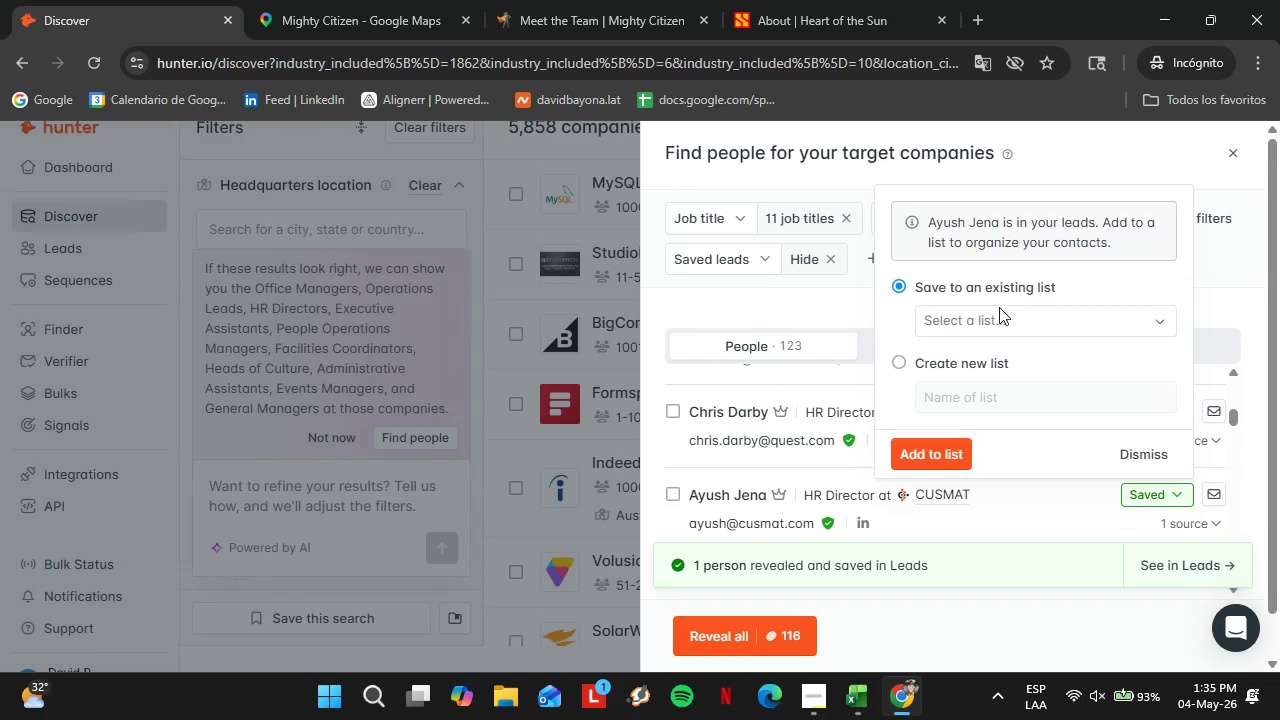 
left_click([999, 307])
 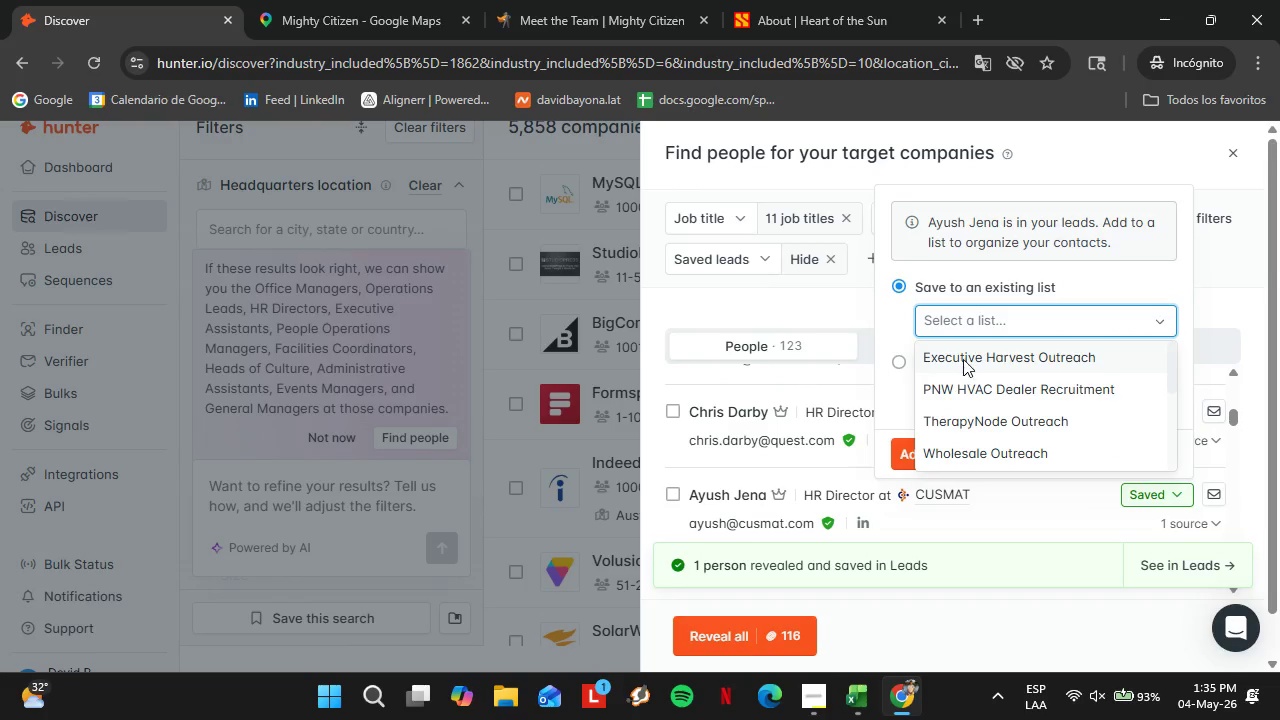 
left_click([963, 359])
 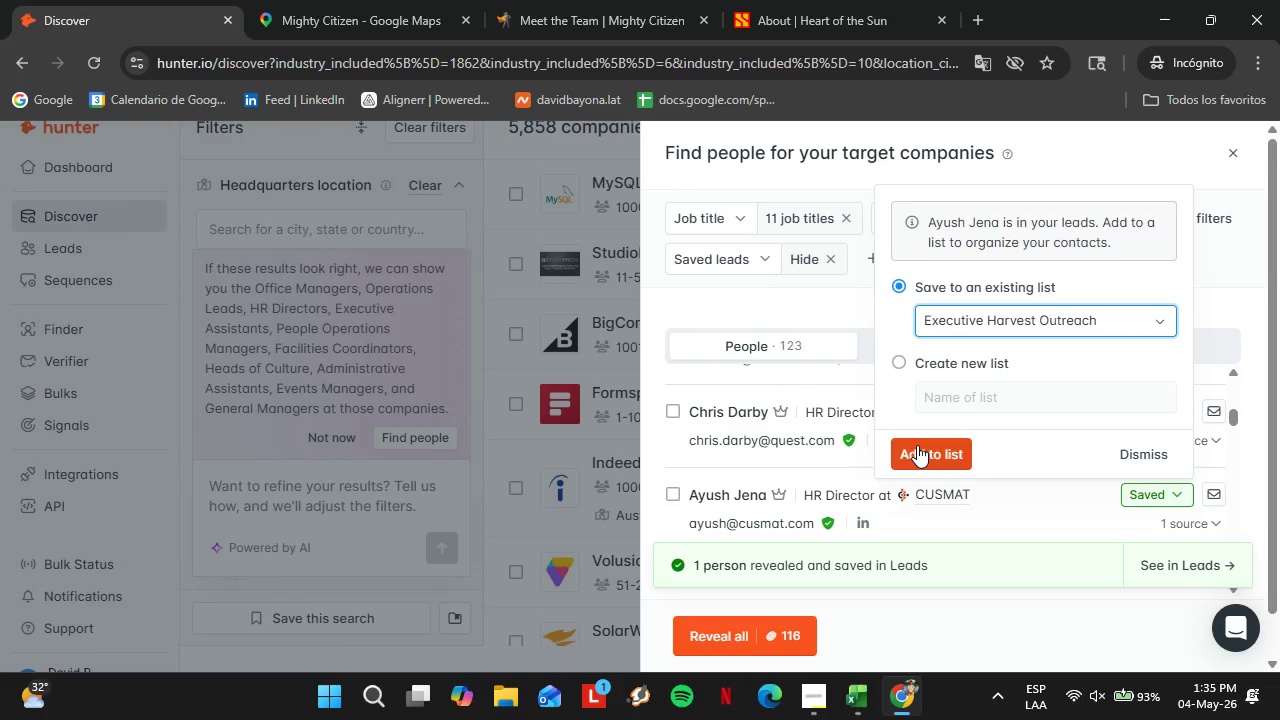 
left_click([917, 445])
 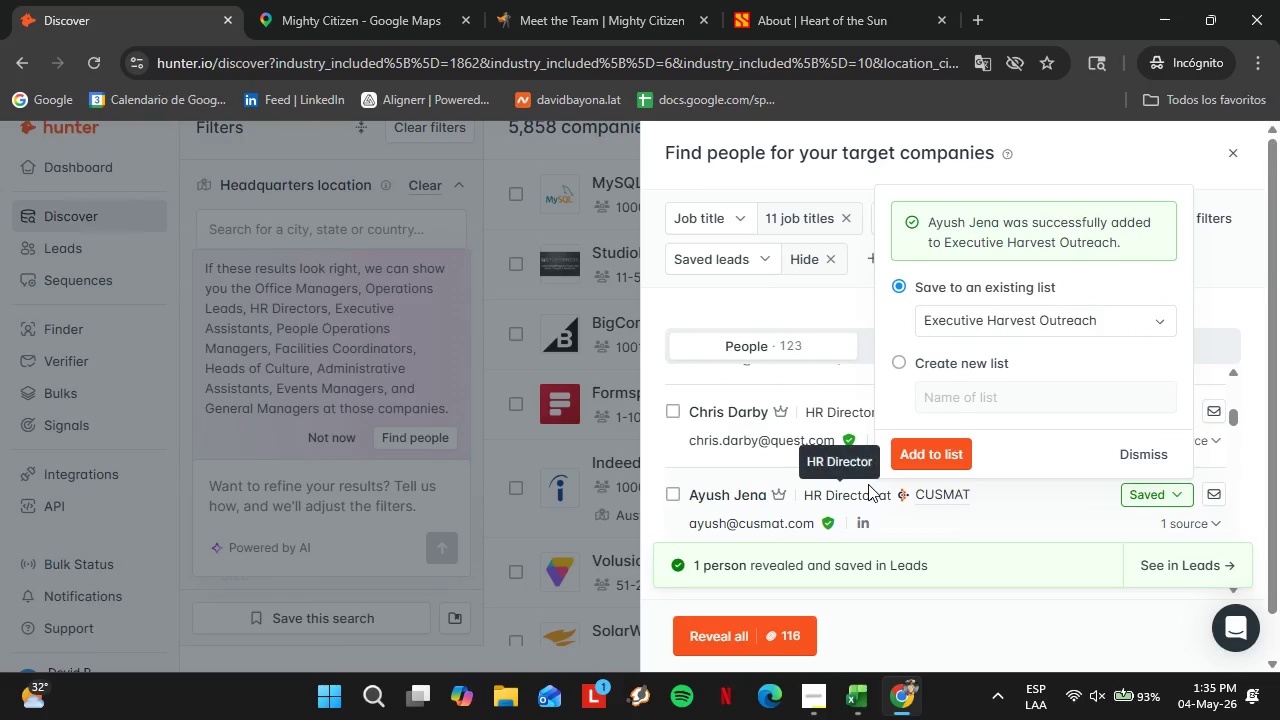 
scroll: coordinate [1050, 440], scroll_direction: down, amount: 3.0
 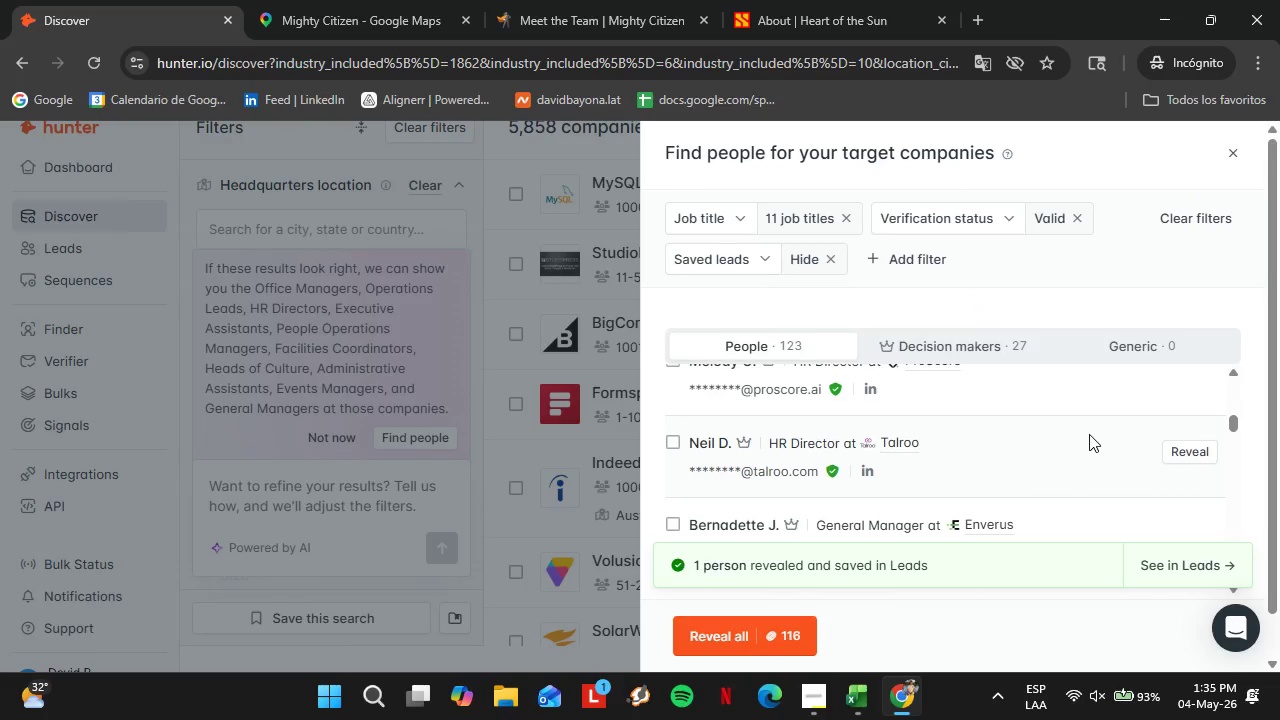 
scroll: coordinate [1088, 434], scroll_direction: up, amount: 1.0
 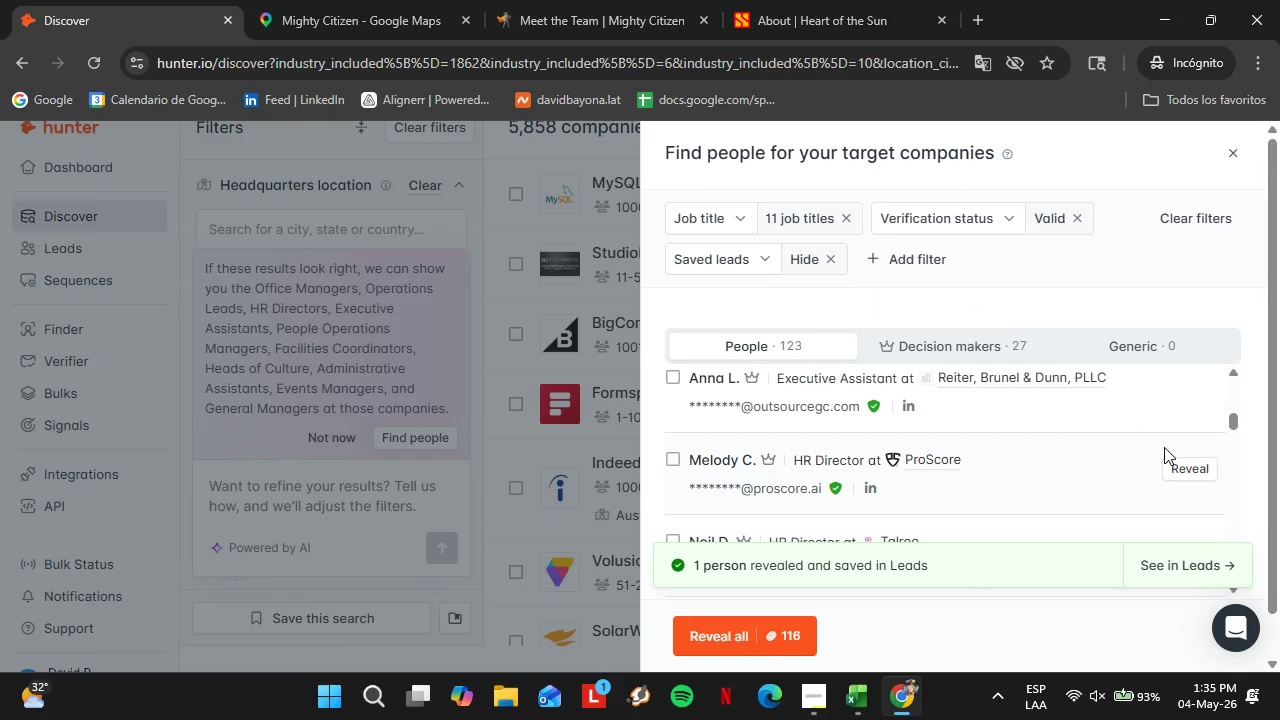 
scroll: coordinate [1167, 450], scroll_direction: down, amount: 1.0
 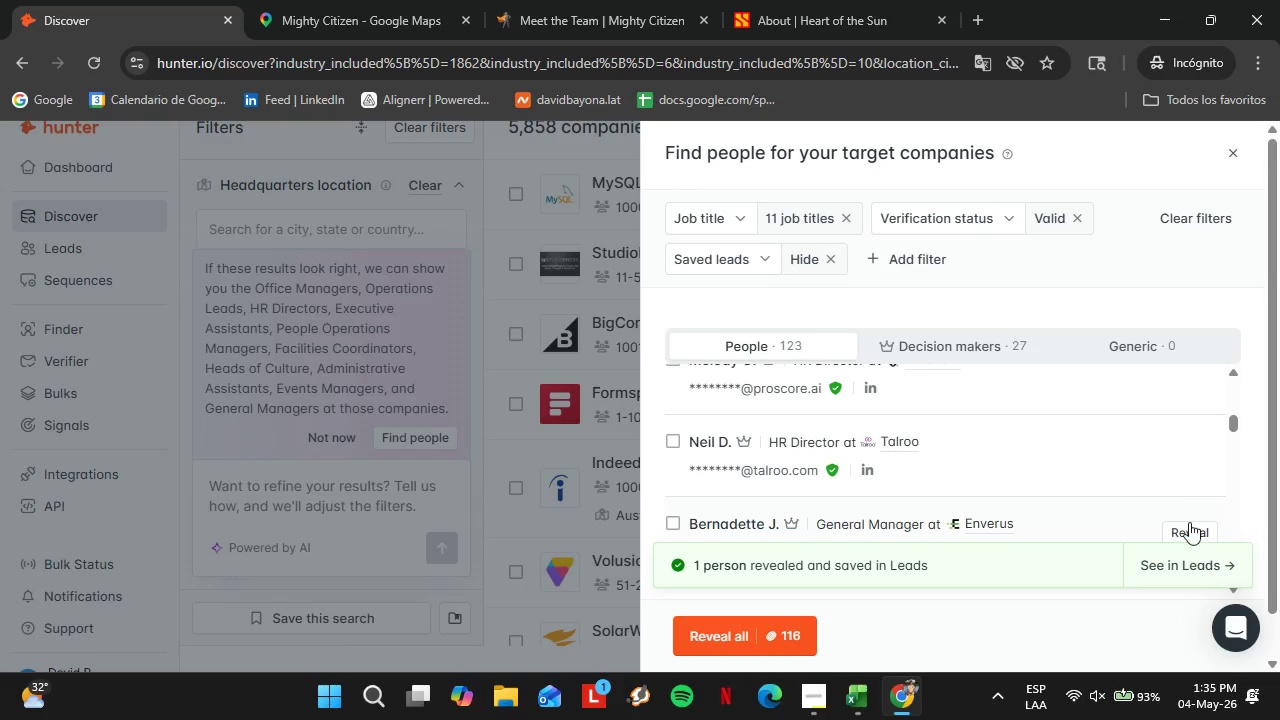 
left_click([1187, 524])
 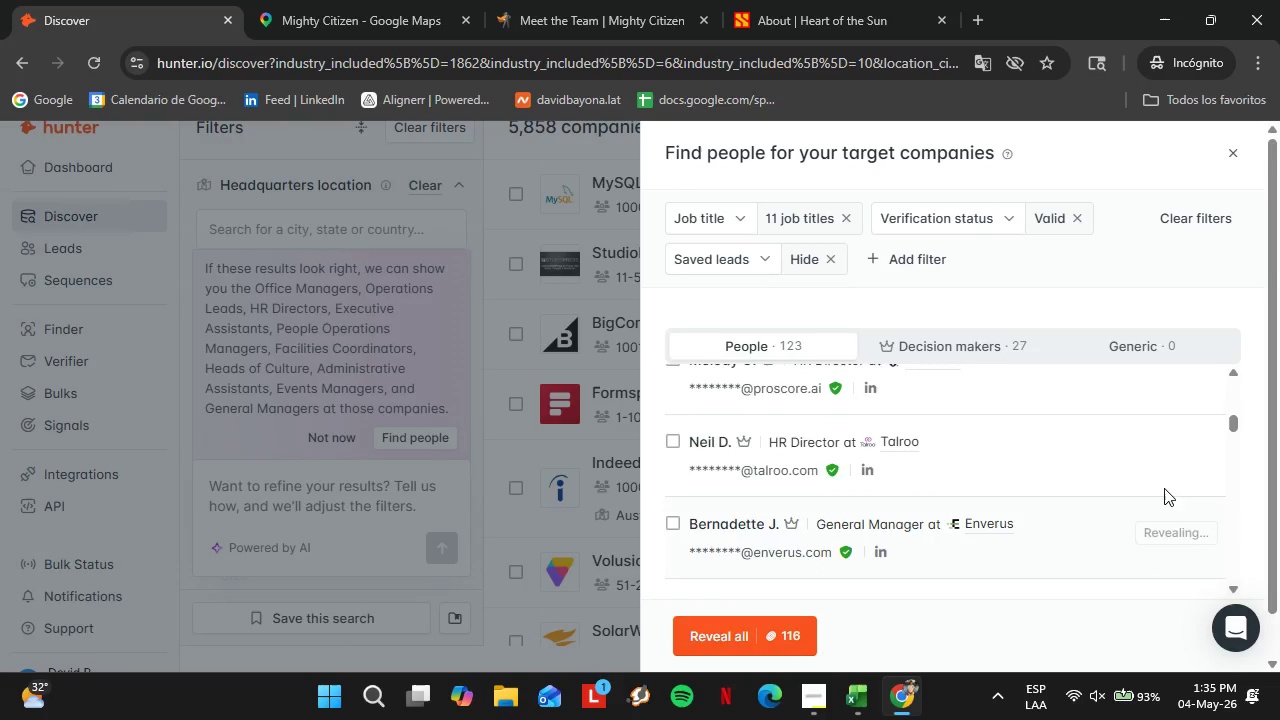 
scroll: coordinate [1154, 476], scroll_direction: down, amount: 1.0
 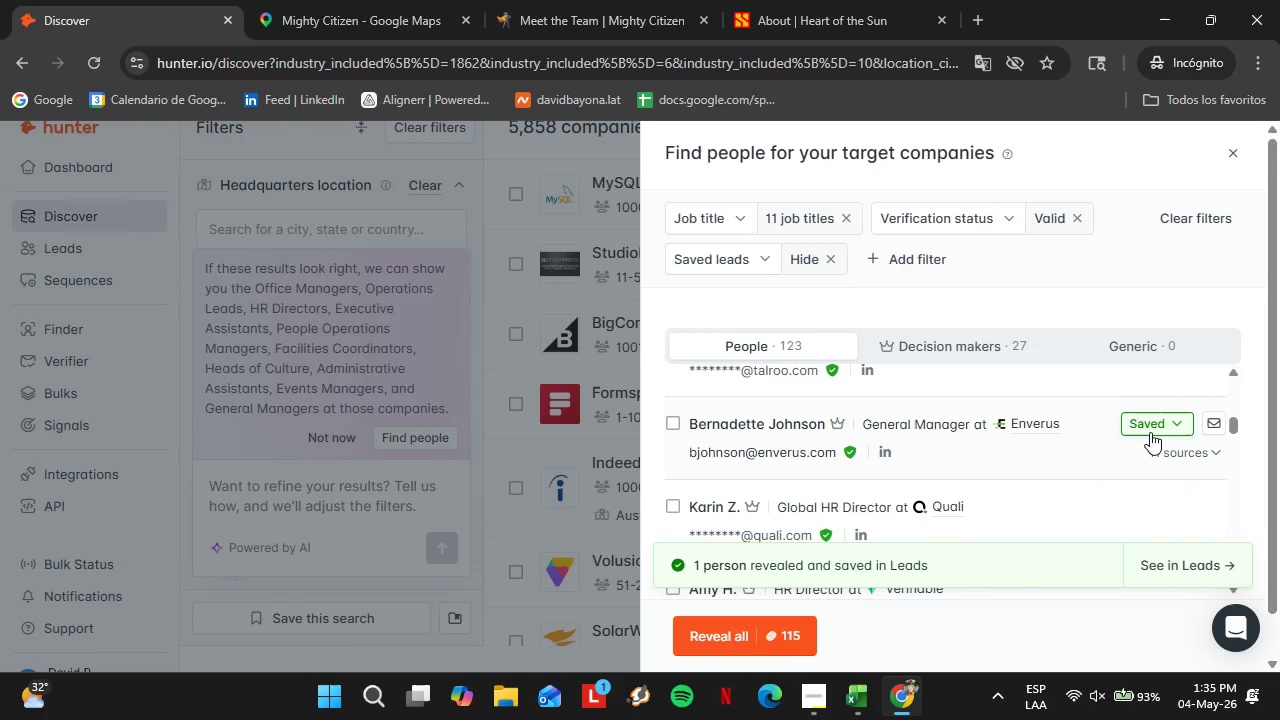 
left_click([1157, 423])
 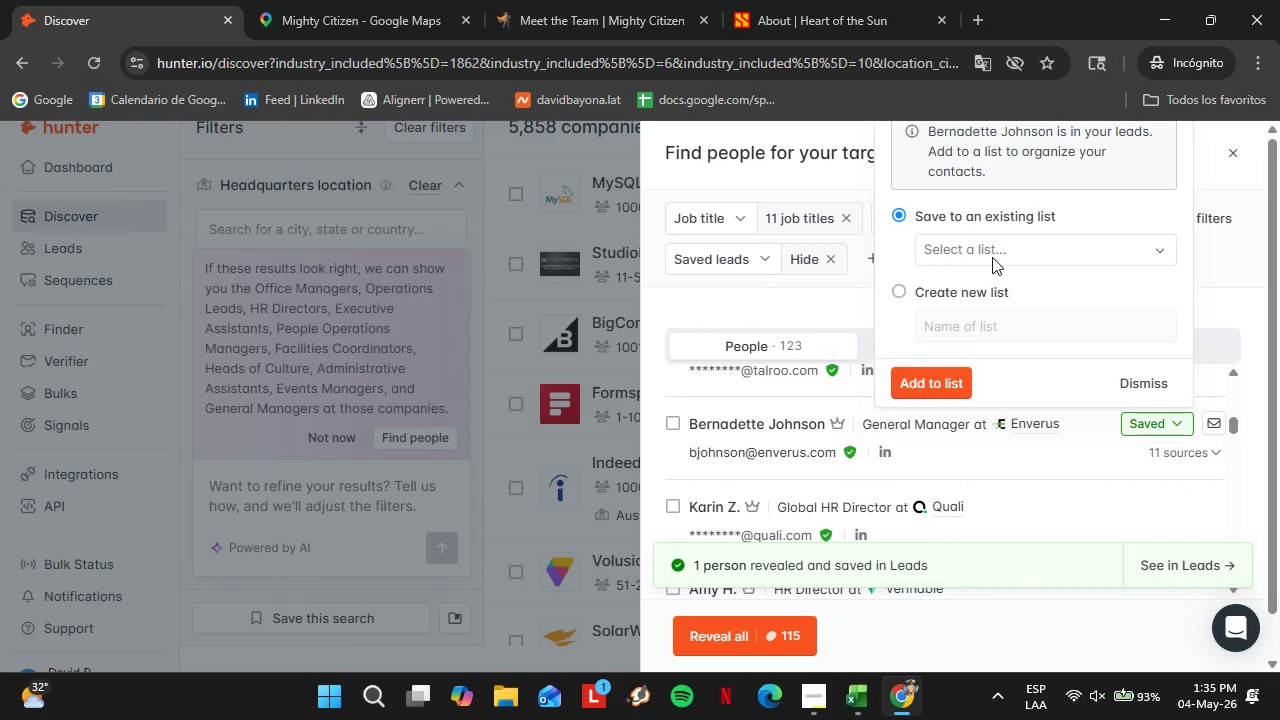 
left_click([992, 254])
 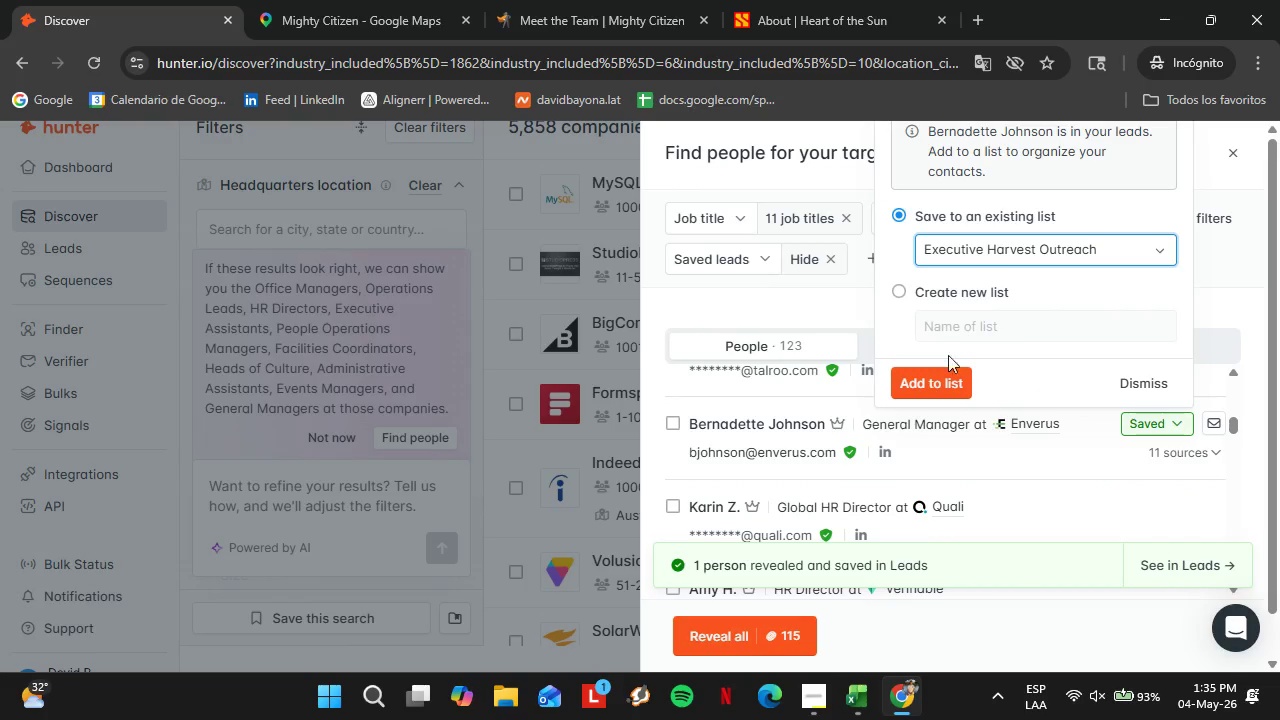 
double_click([934, 371])
 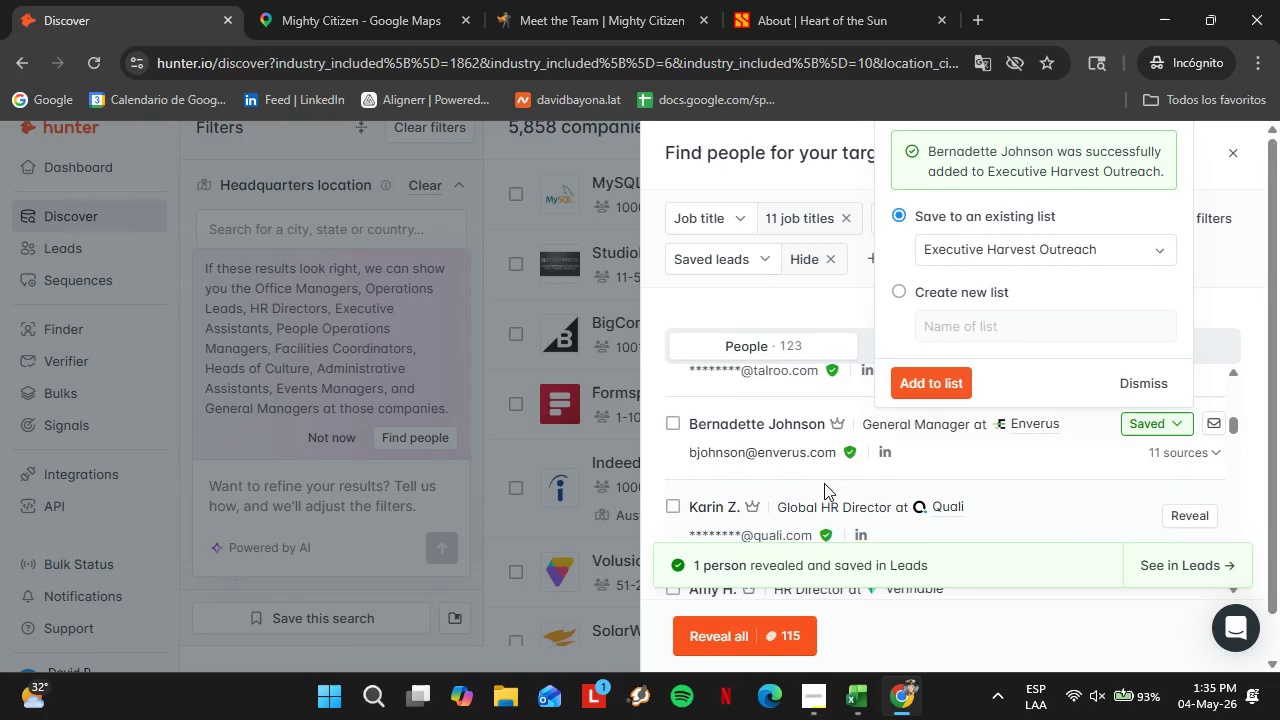 
scroll: coordinate [999, 445], scroll_direction: down, amount: 4.0
 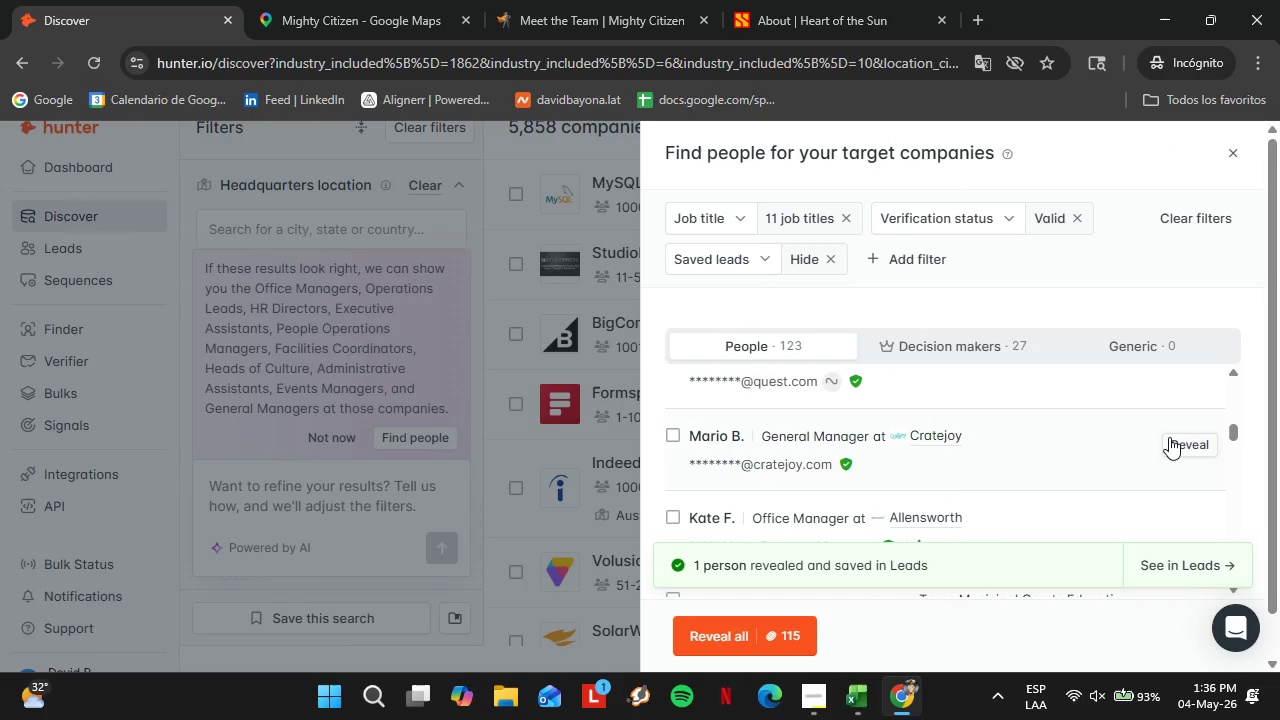 
left_click([1177, 437])
 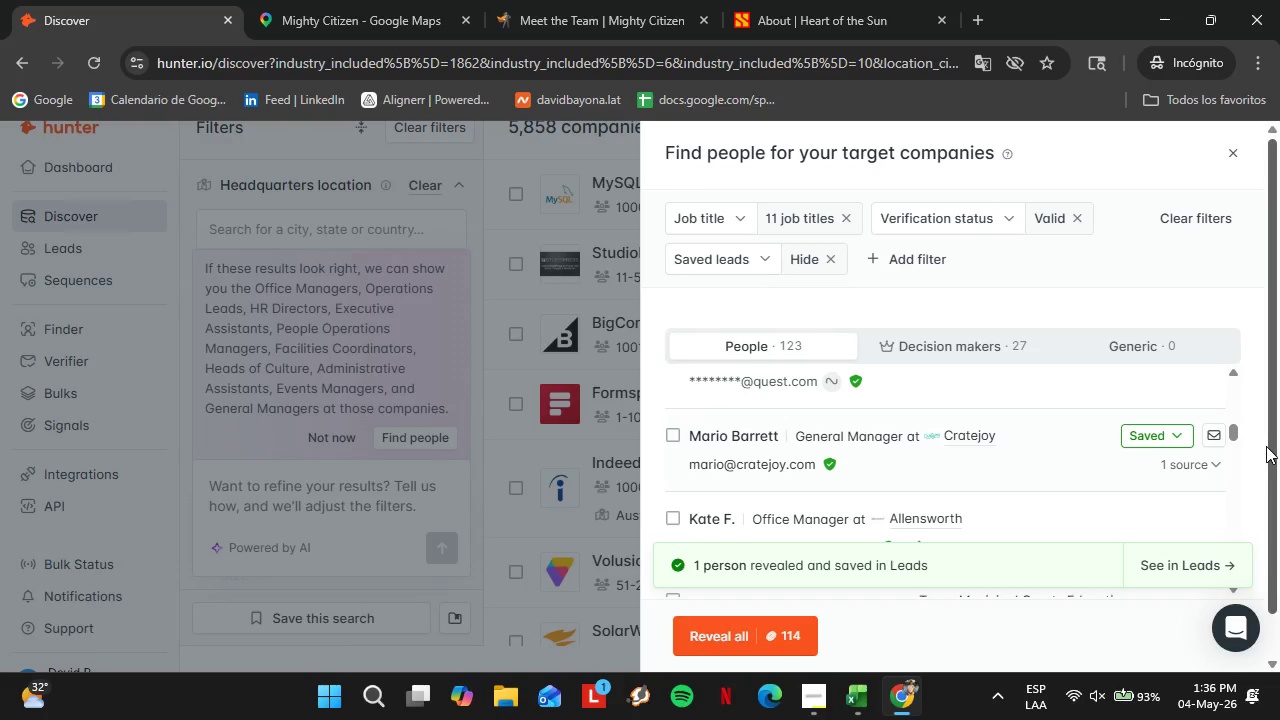 
left_click([1172, 440])
 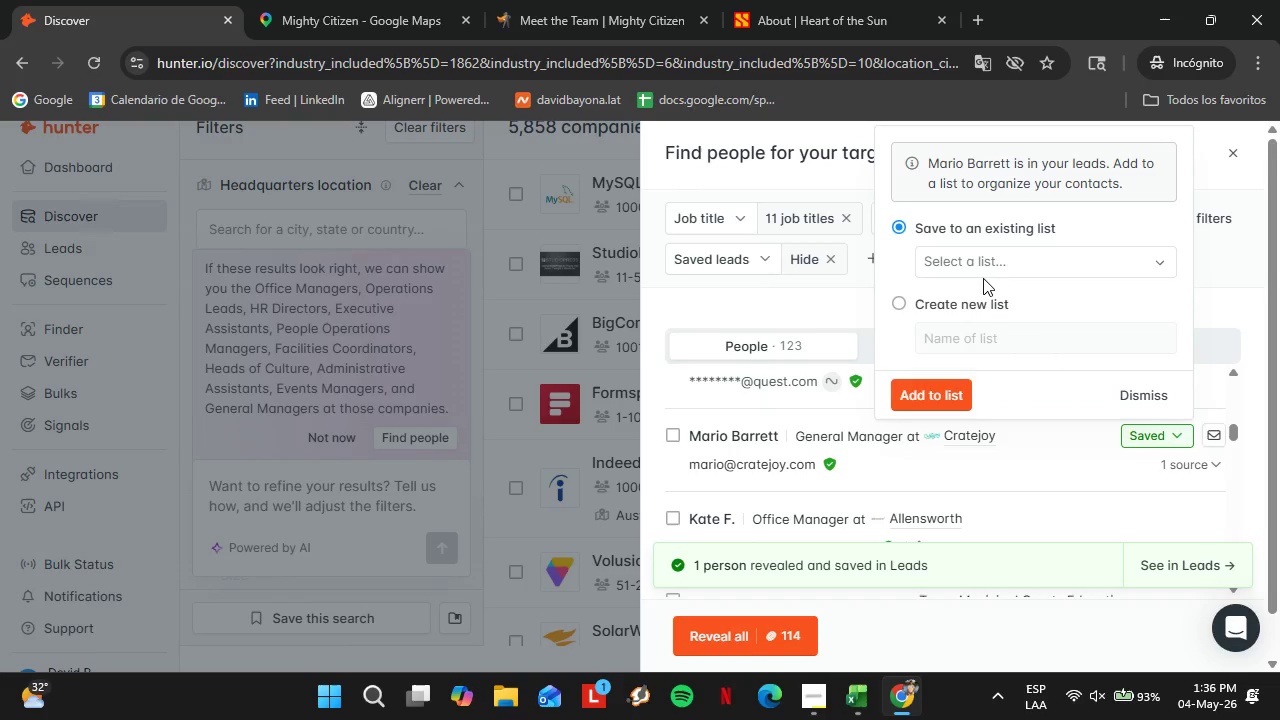 
left_click([977, 273])
 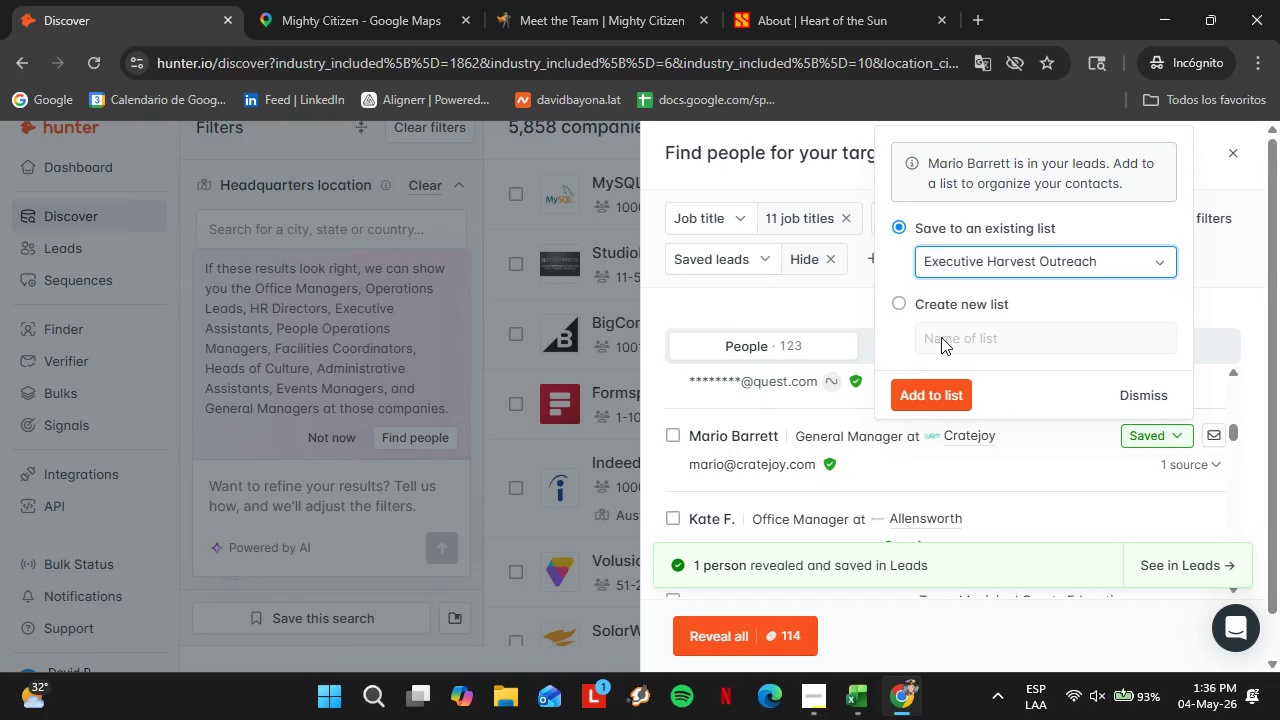 
double_click([907, 400])
 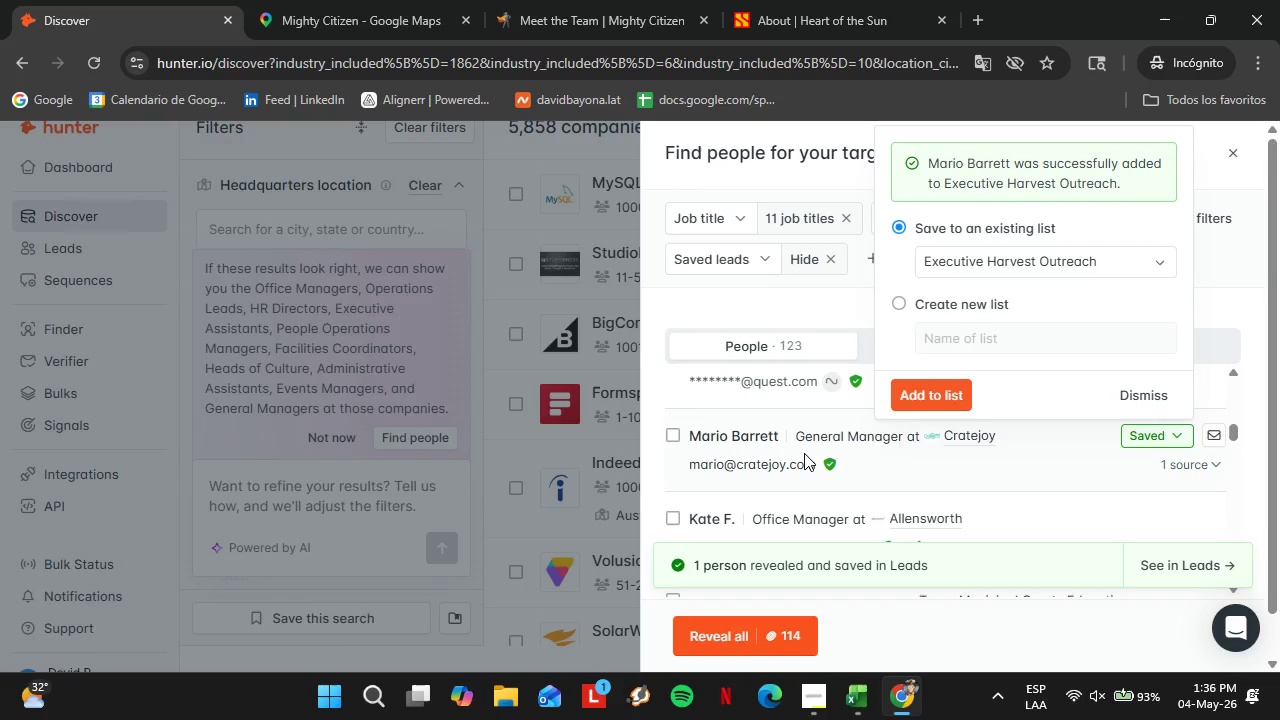 
scroll: coordinate [804, 453], scroll_direction: down, amount: 1.0
 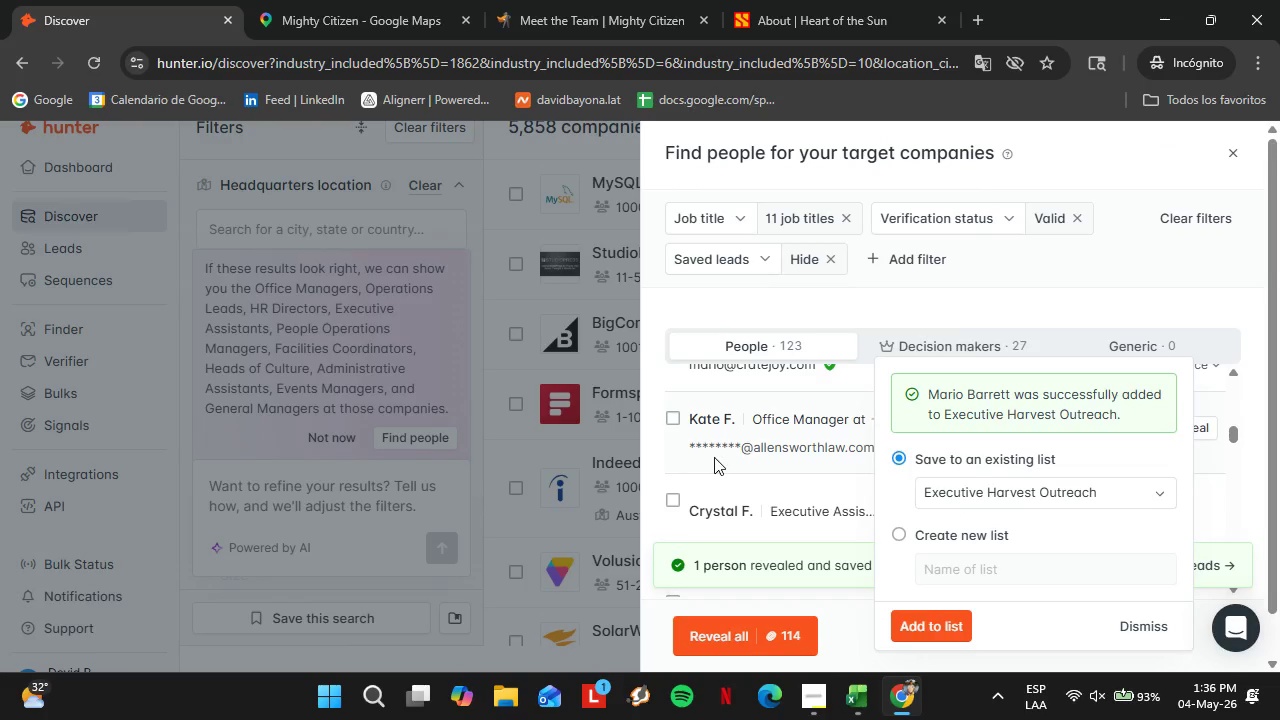 
left_click([711, 457])
 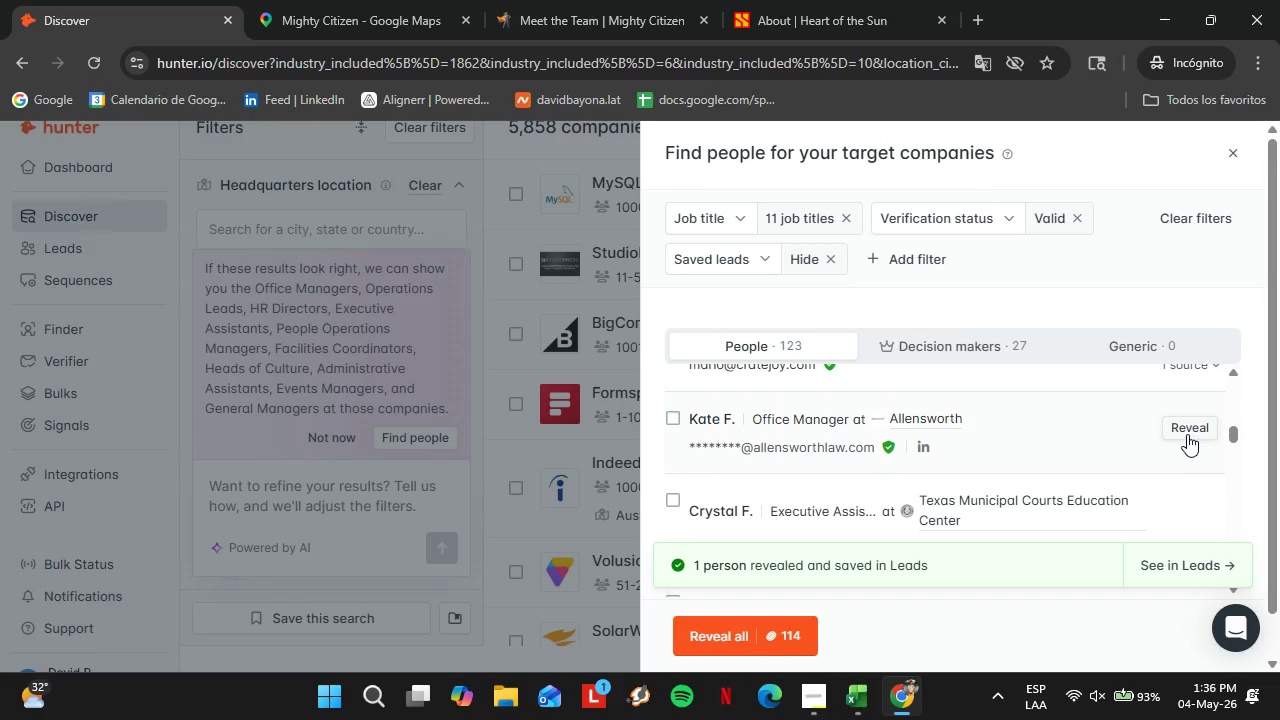 
left_click([1187, 433])
 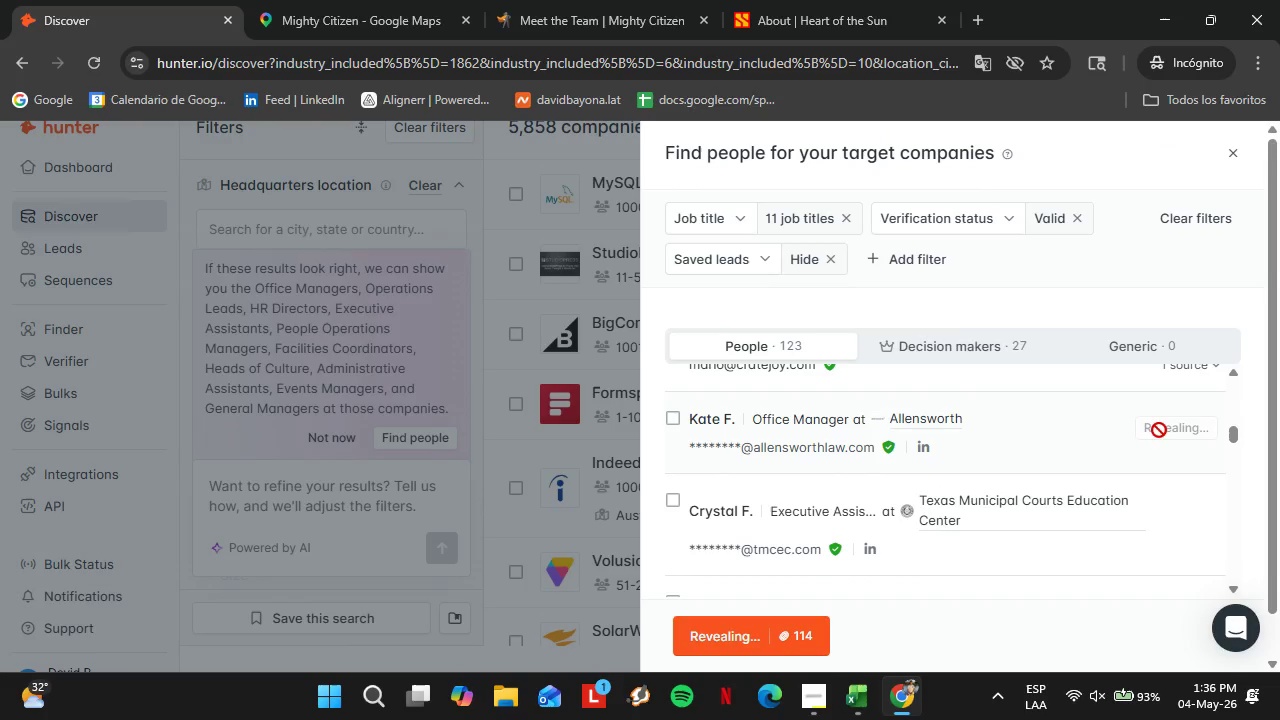 
left_click([1153, 419])
 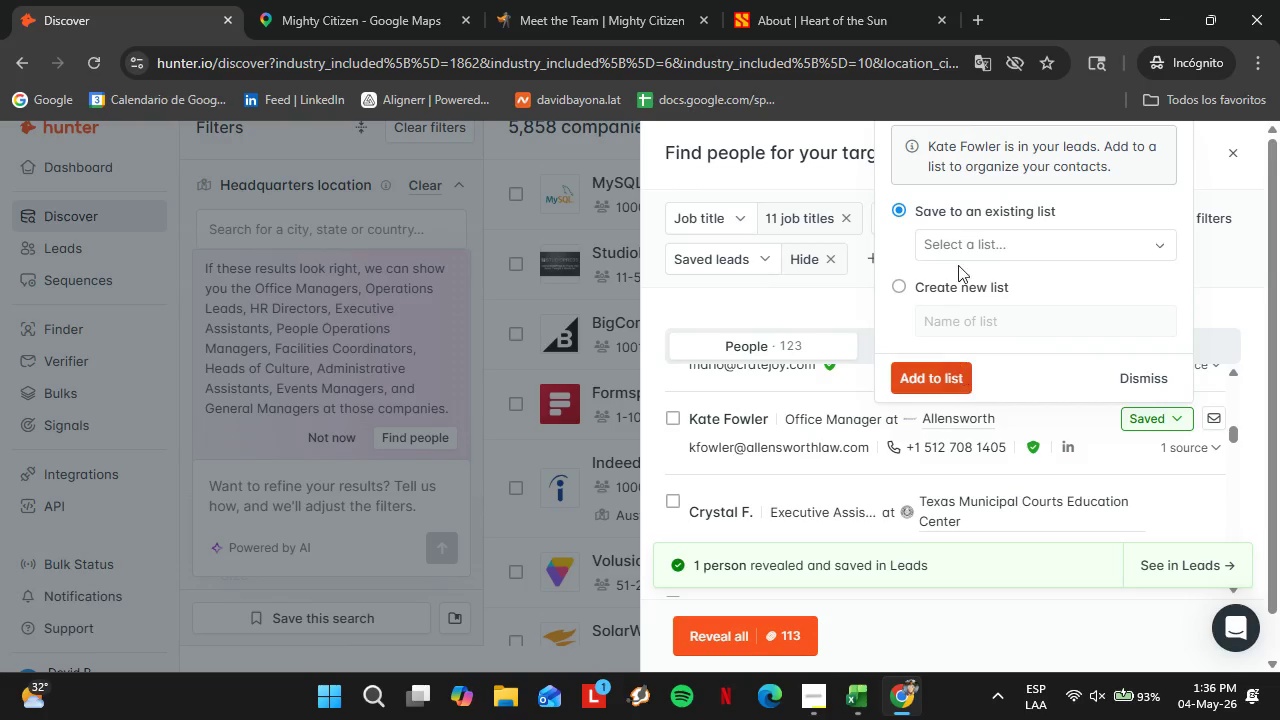 
left_click([962, 250])
 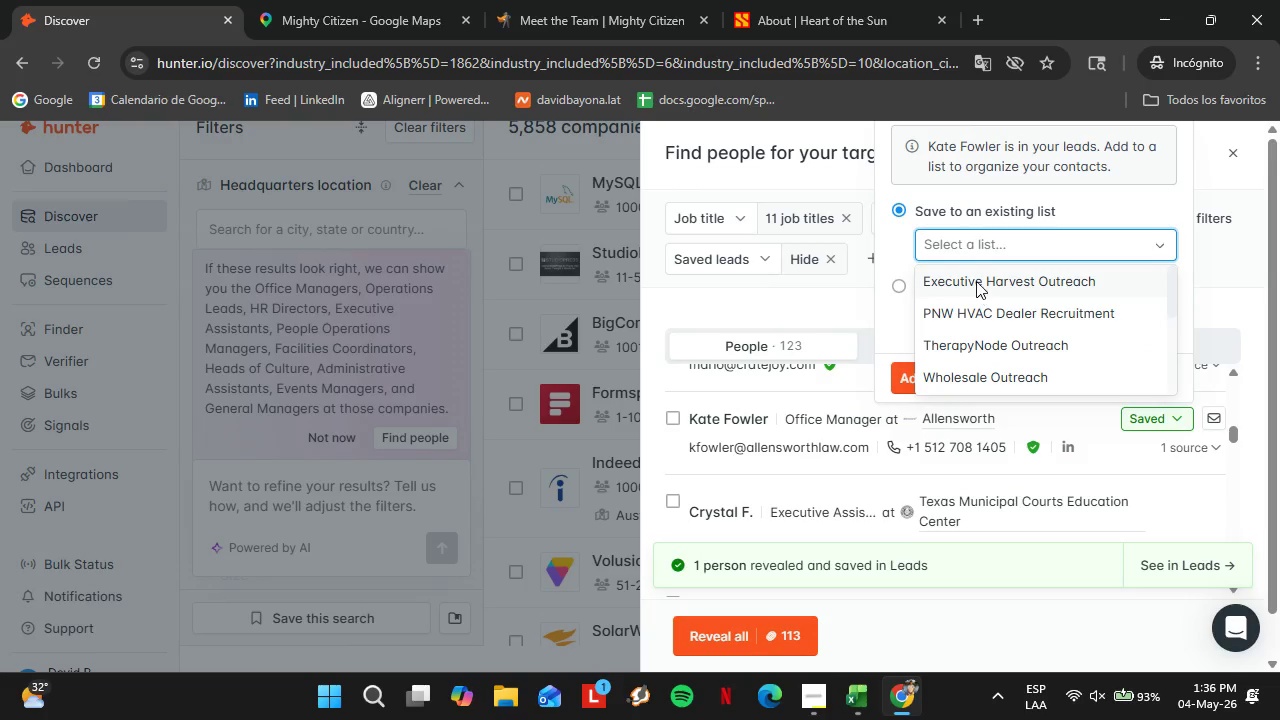 
left_click([976, 280])
 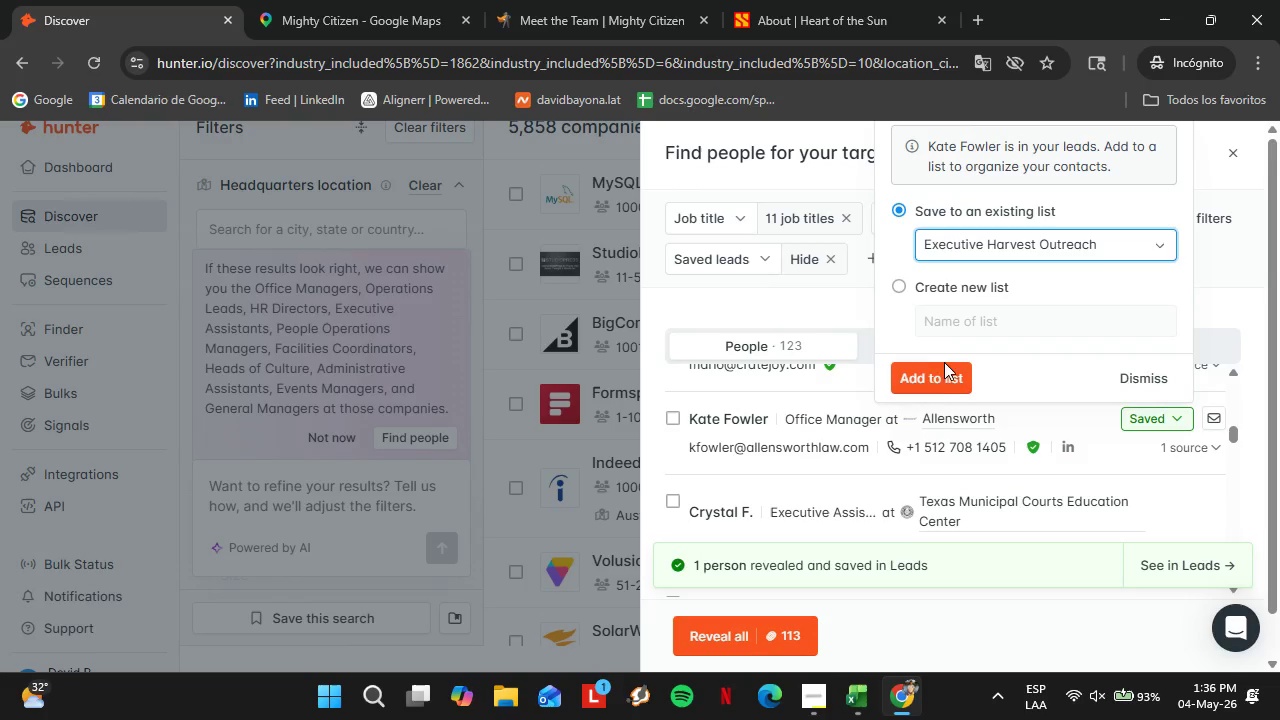 
left_click([942, 362])
 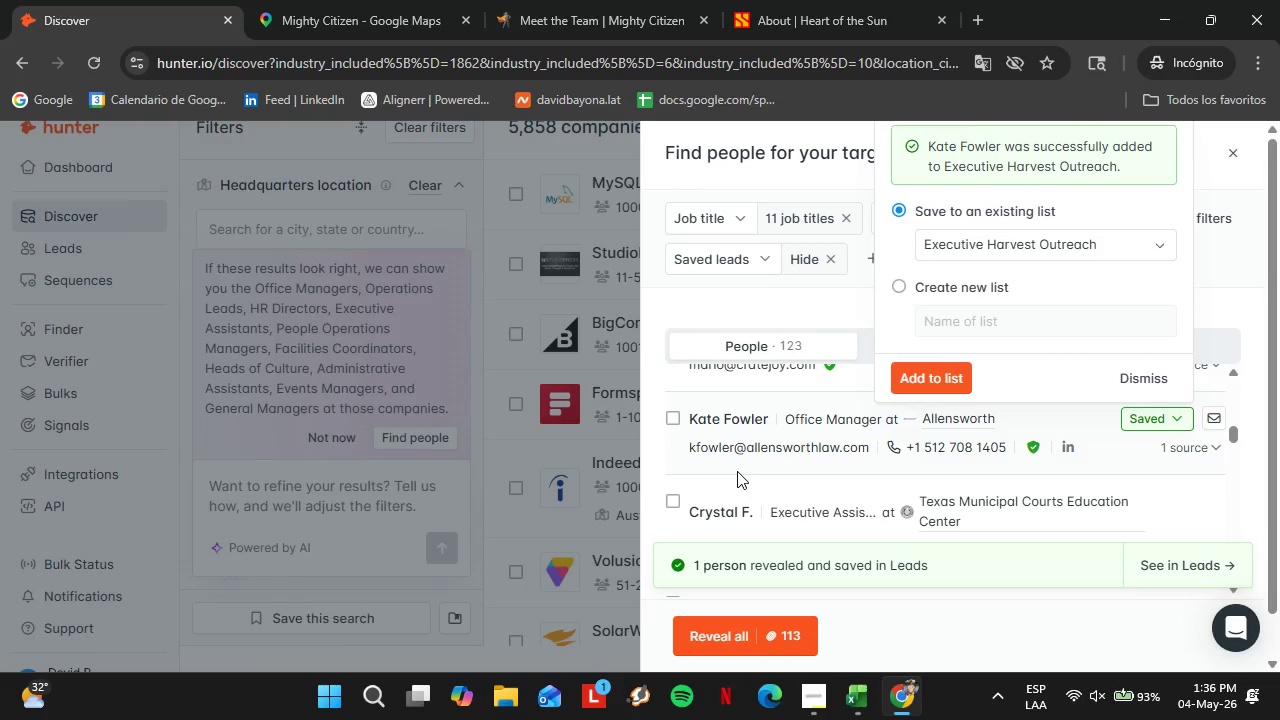 
left_click([737, 471])
 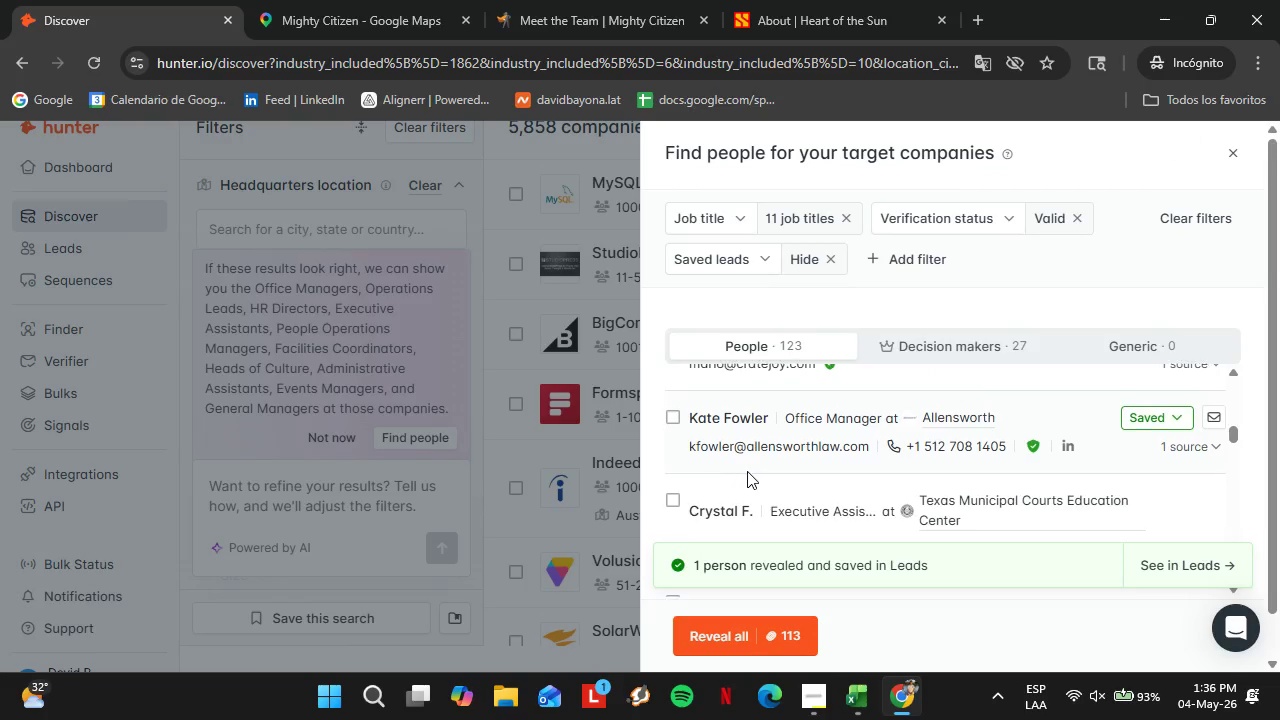 
scroll: coordinate [1088, 484], scroll_direction: down, amount: 3.0
 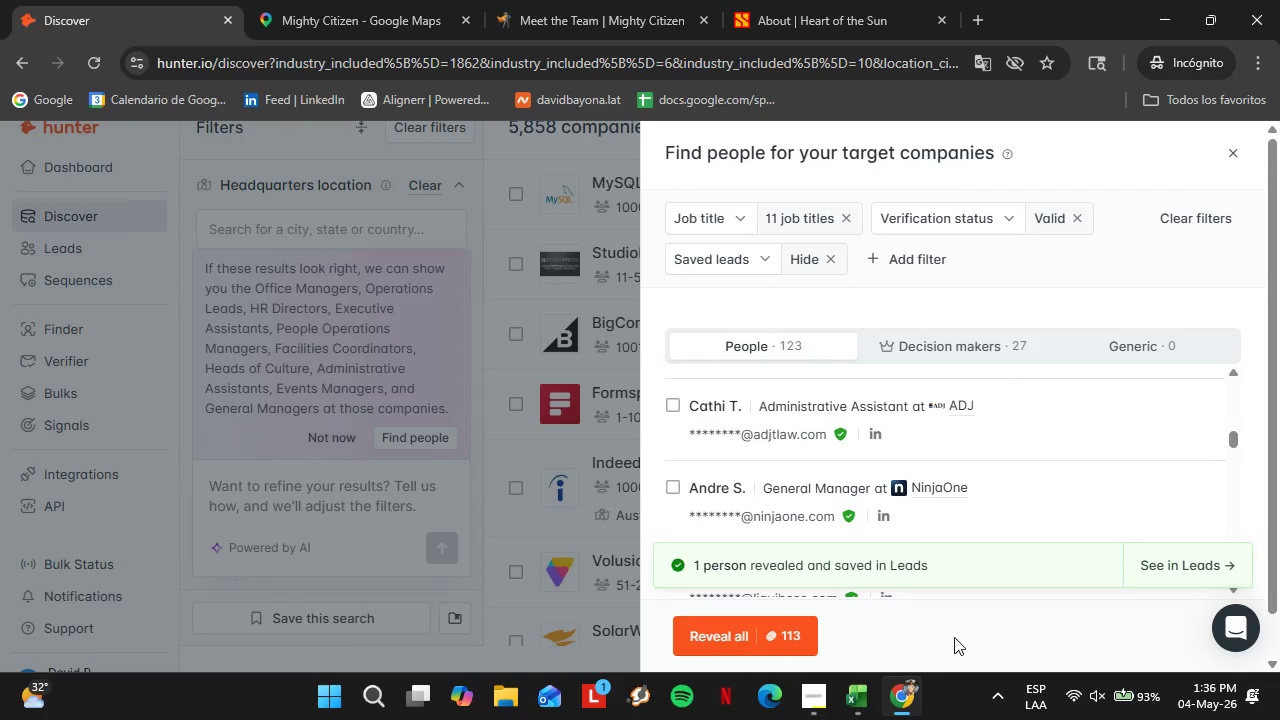 
left_click([871, 698])
 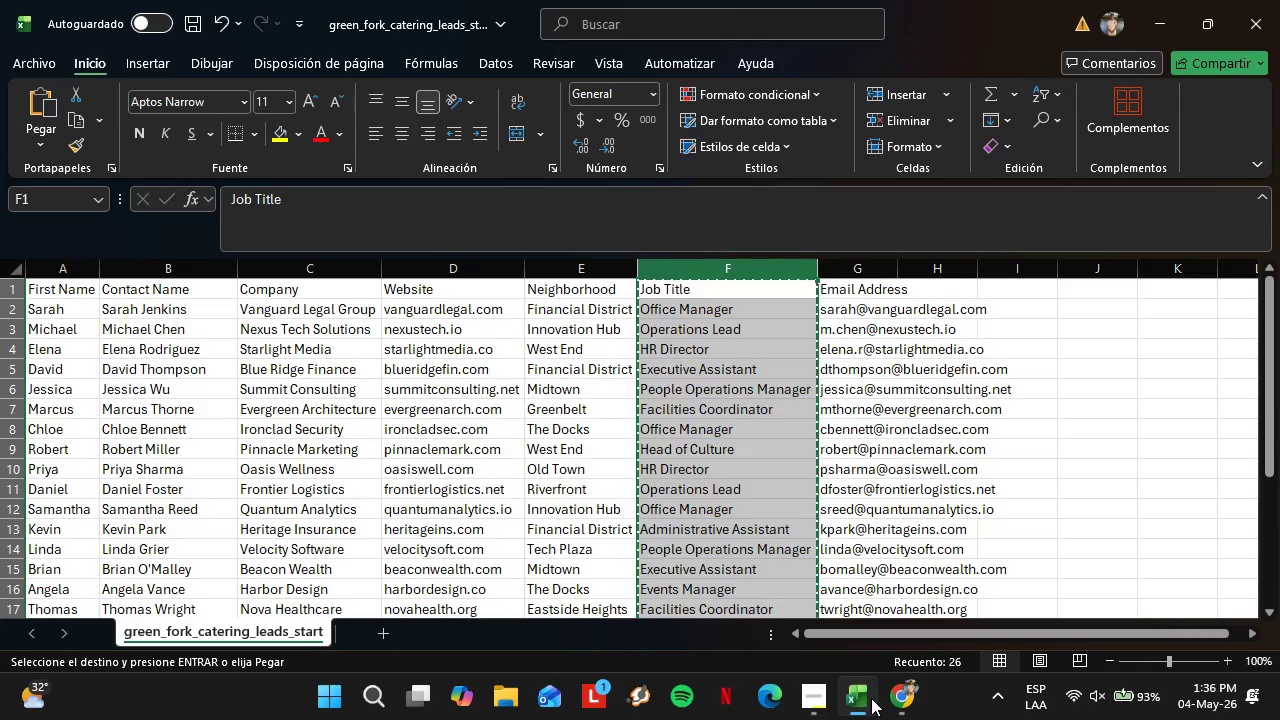 
scroll: coordinate [785, 418], scroll_direction: down, amount: 2.0